 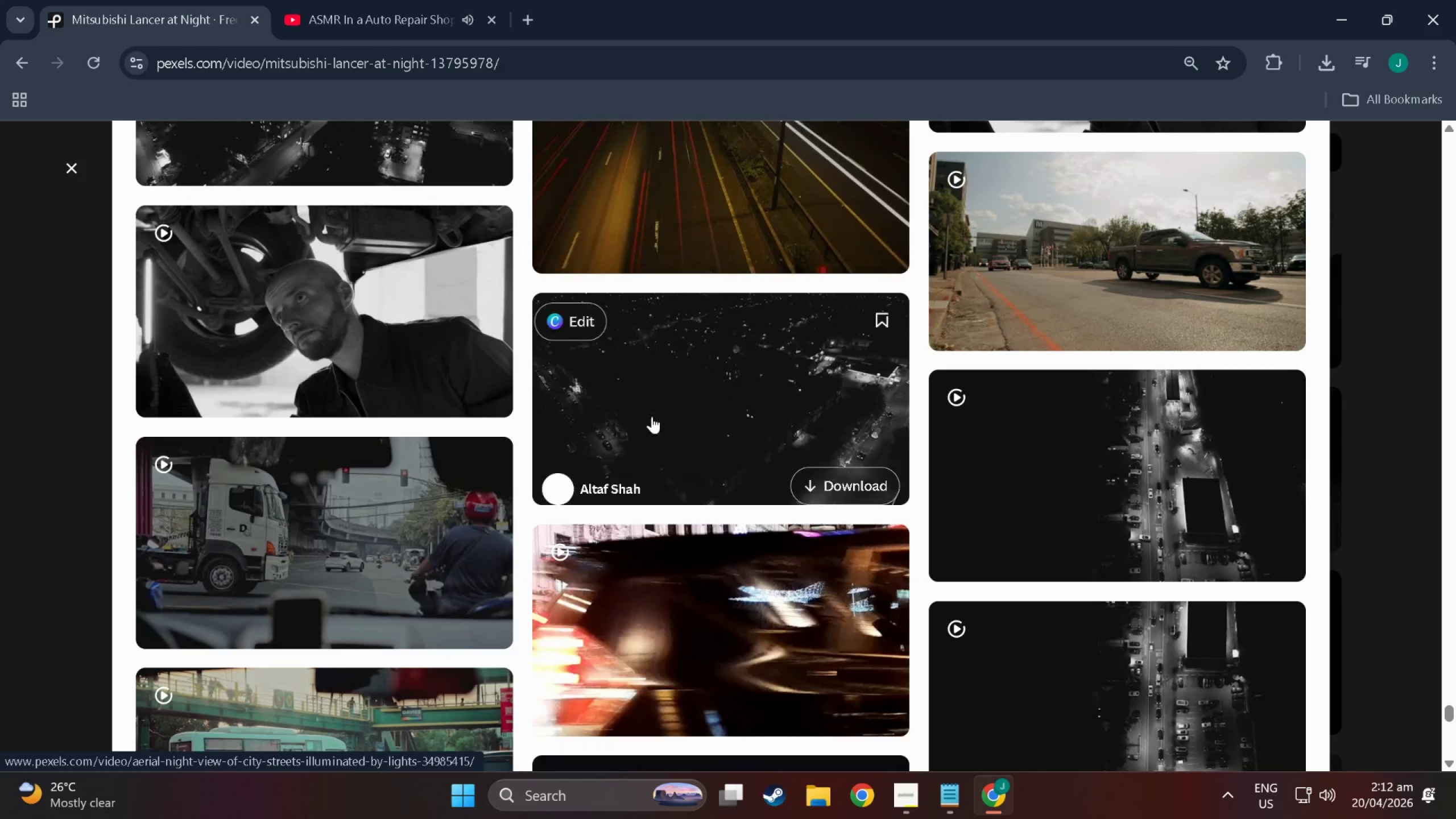 
scroll: coordinate [630, 446], scroll_direction: down, amount: 33.0
 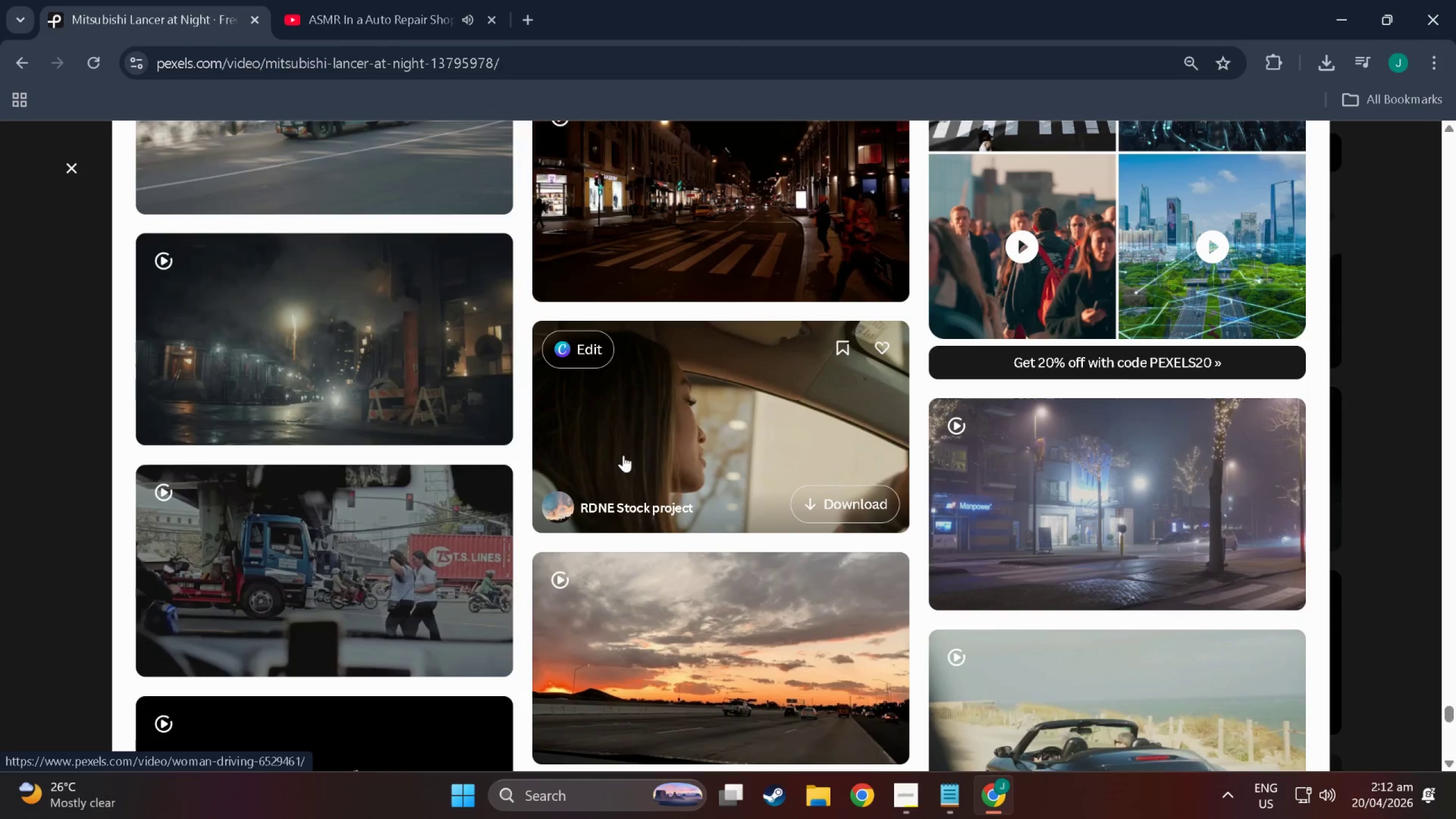 
scroll: coordinate [617, 464], scroll_direction: down, amount: 21.0
 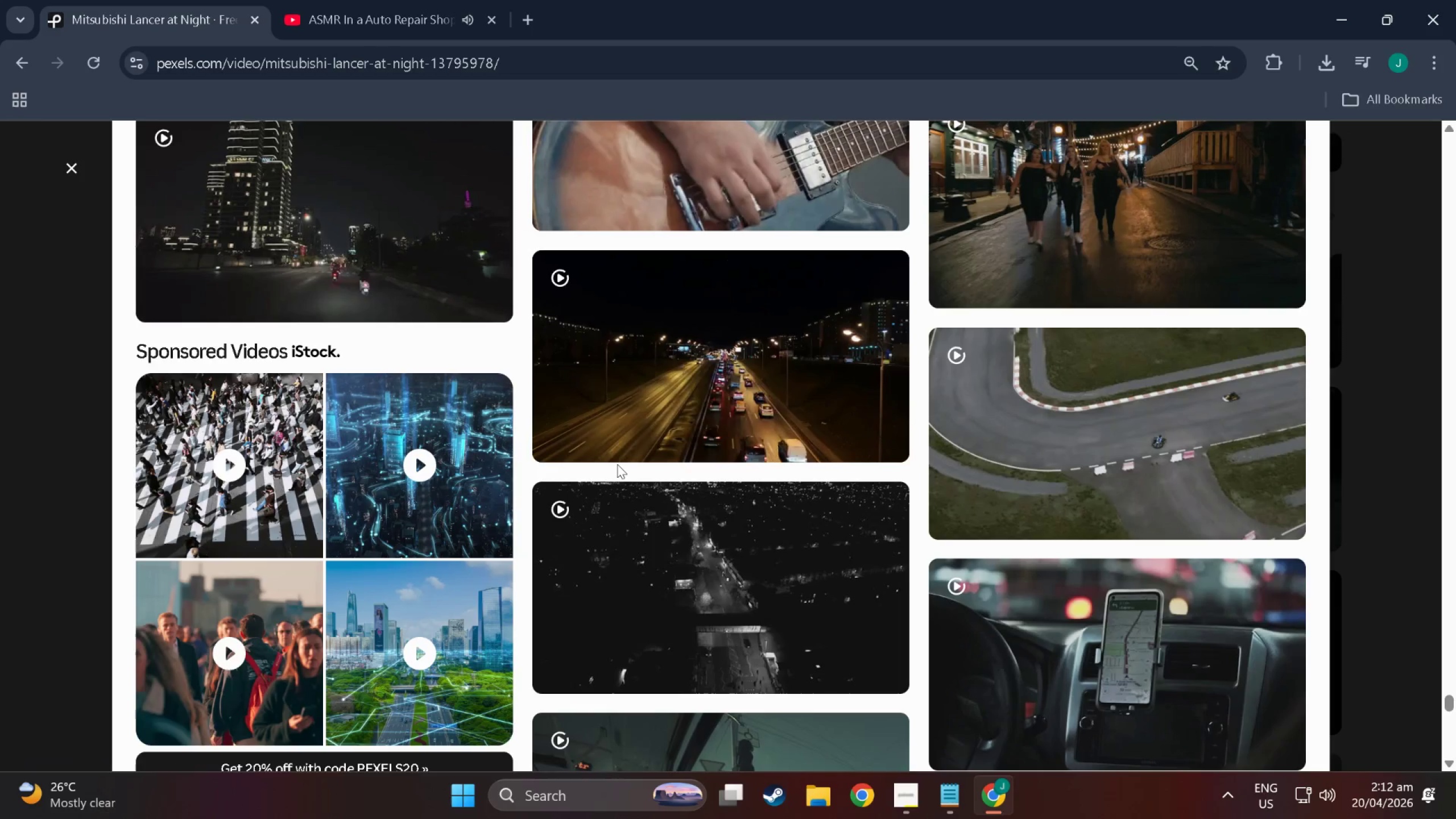 
scroll: coordinate [861, 330], scroll_direction: down, amount: 16.0
 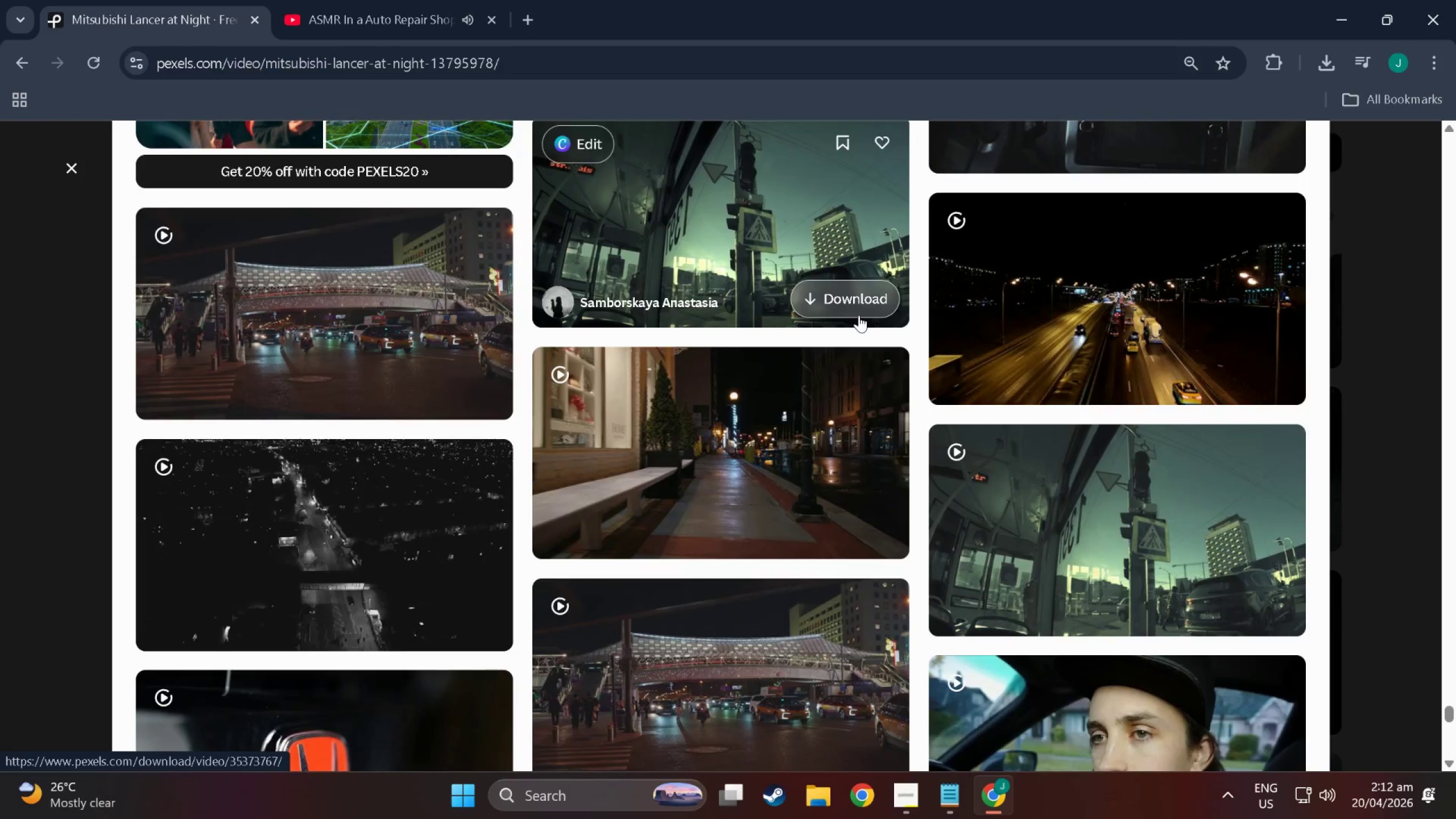 
scroll: coordinate [694, 260], scroll_direction: down, amount: 15.0
 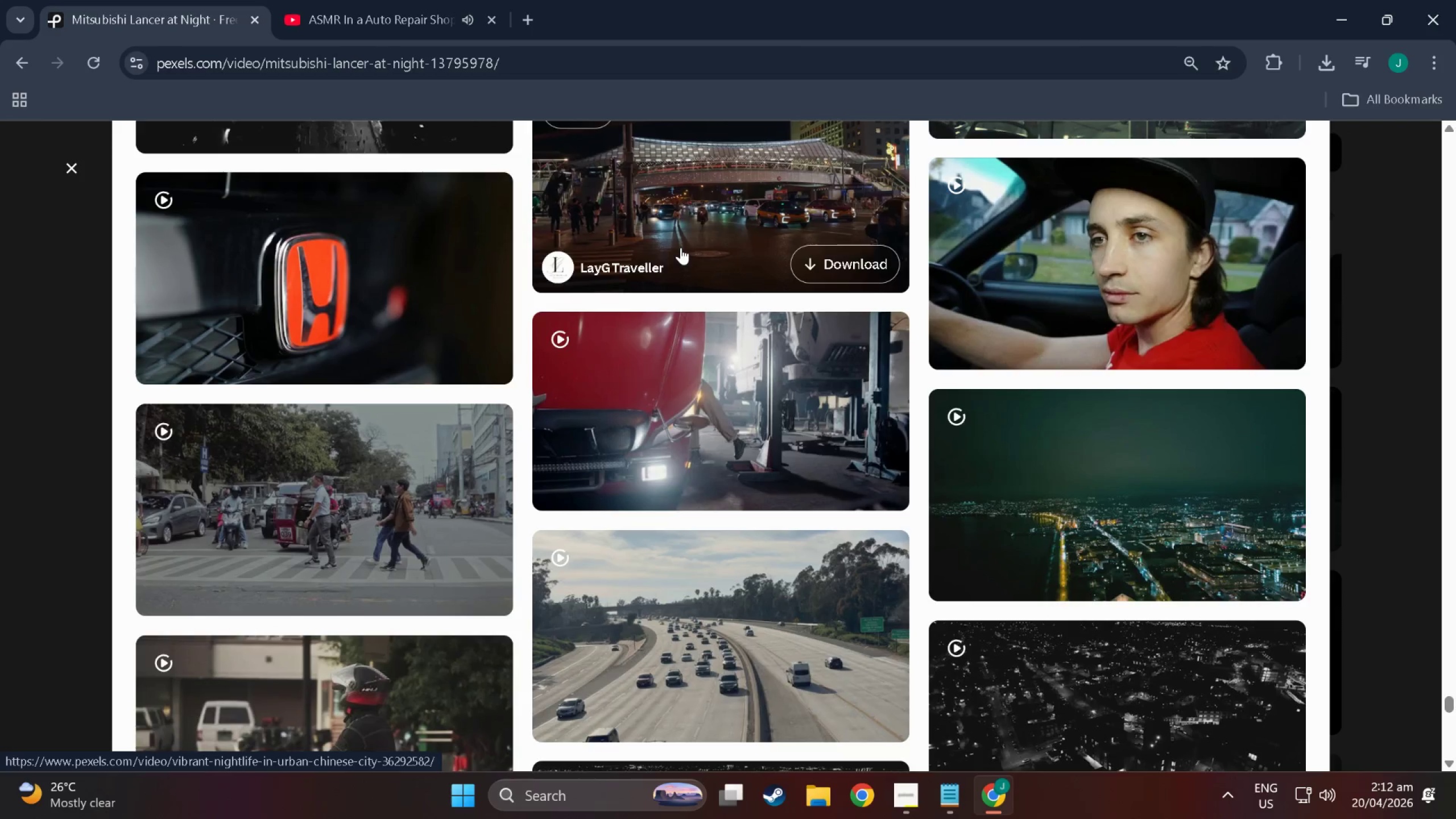 
scroll: coordinate [914, 269], scroll_direction: down, amount: 17.0
 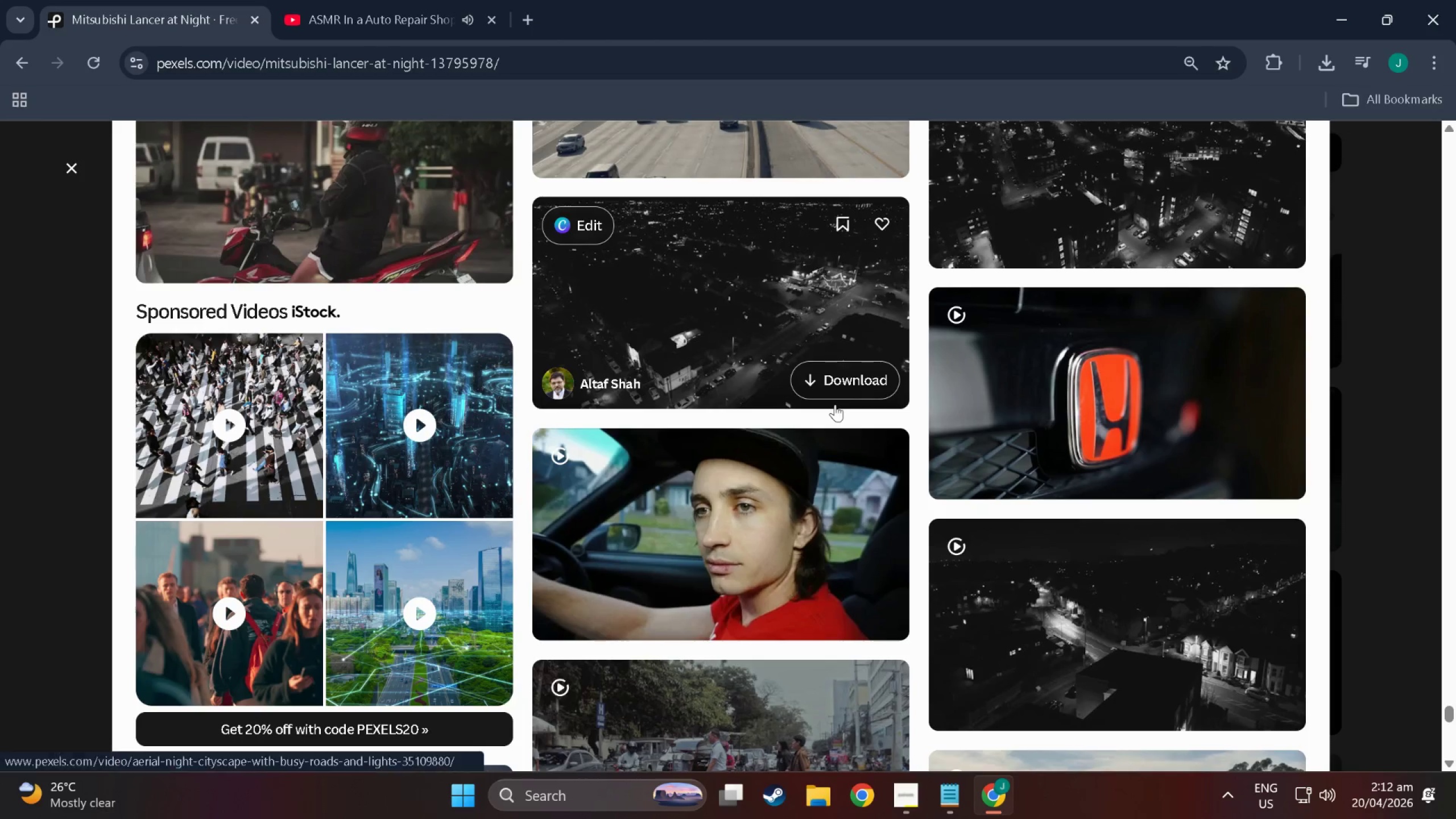 
scroll: coordinate [411, 340], scroll_direction: down, amount: 21.0
 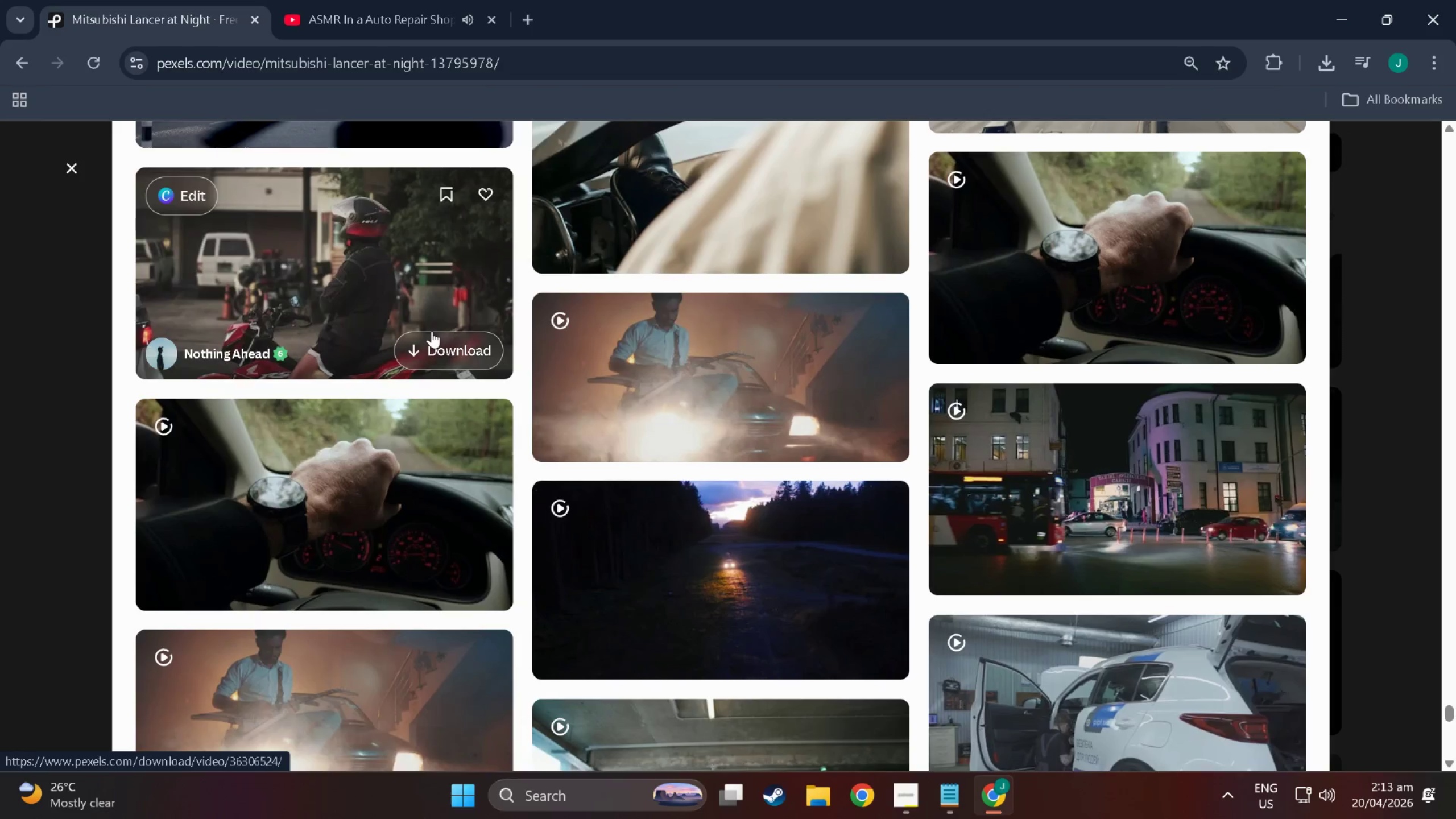 
scroll: coordinate [395, 386], scroll_direction: down, amount: 47.0
 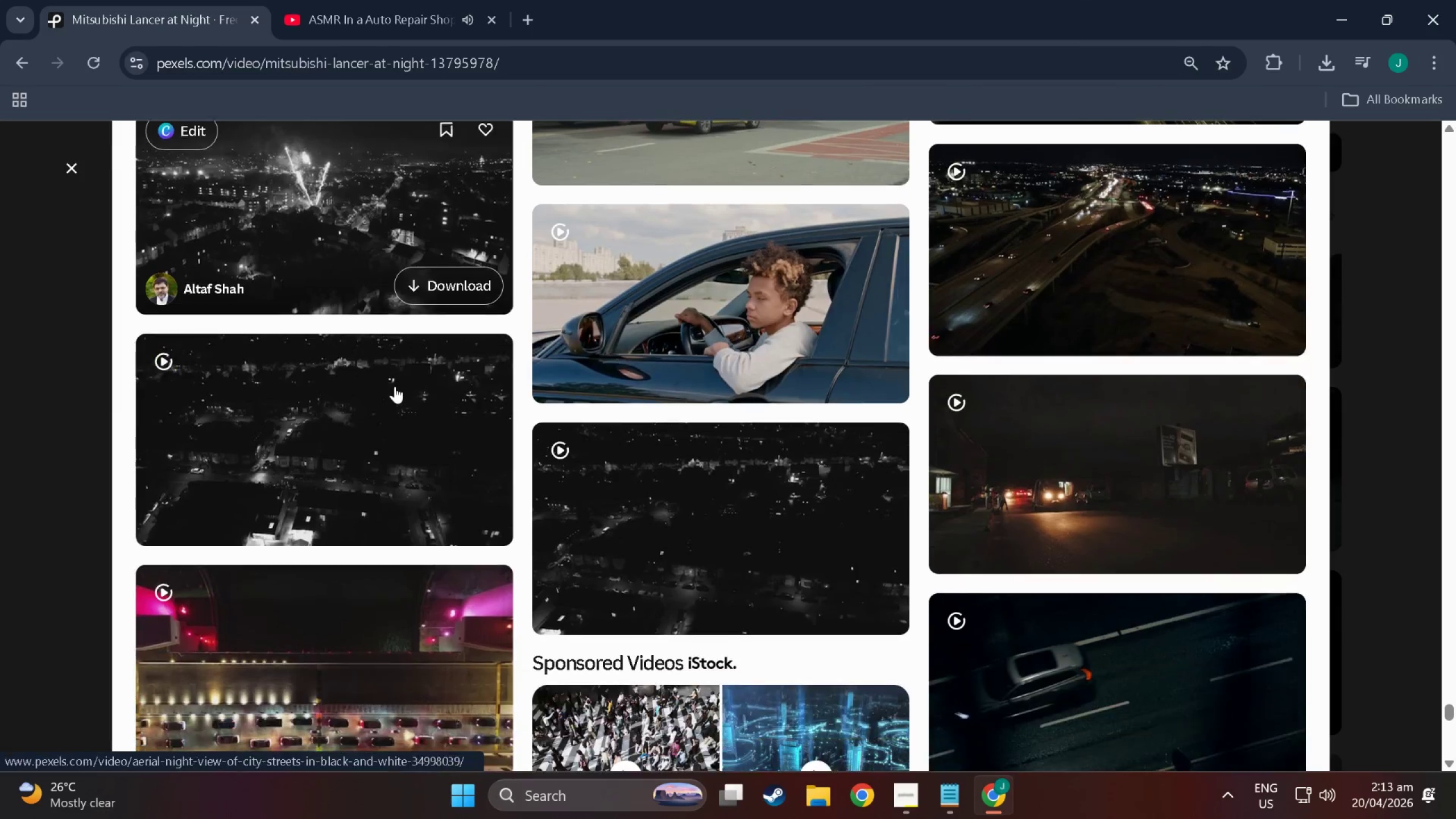 
scroll: coordinate [647, 424], scroll_direction: down, amount: 17.0
 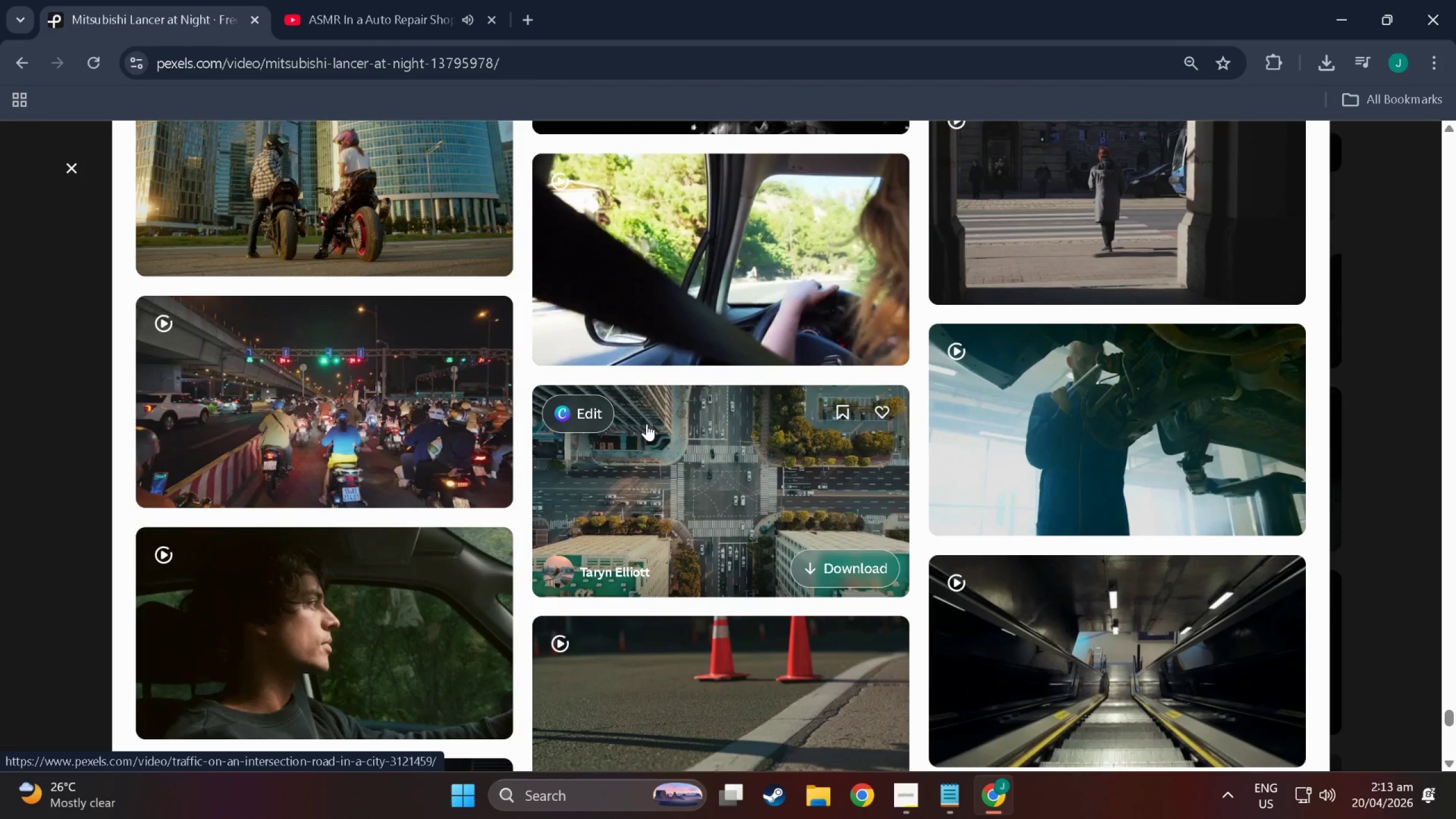 
scroll: coordinate [647, 424], scroll_direction: down, amount: 11.0
 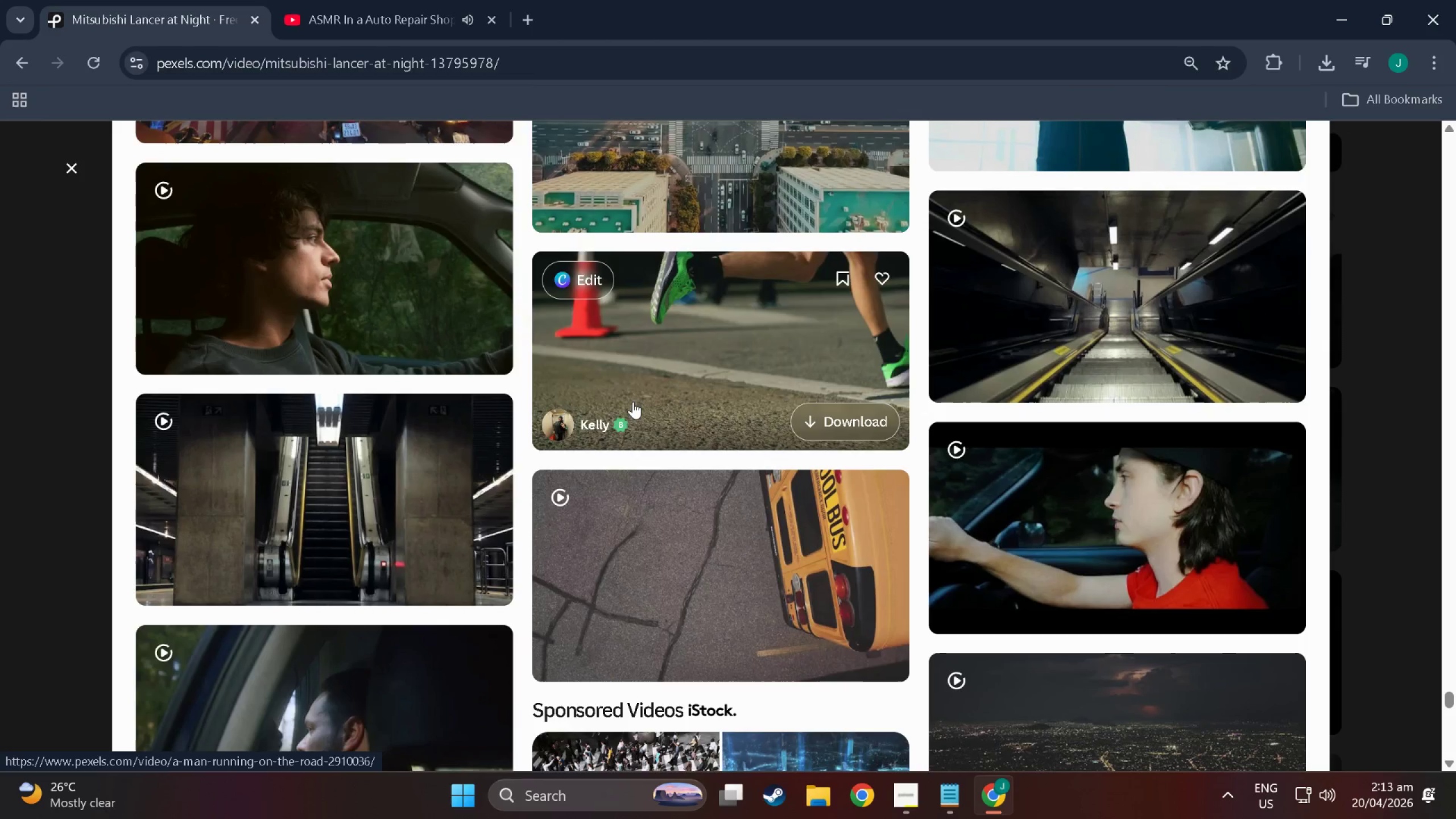 
scroll: coordinate [631, 396], scroll_direction: down, amount: 14.0
 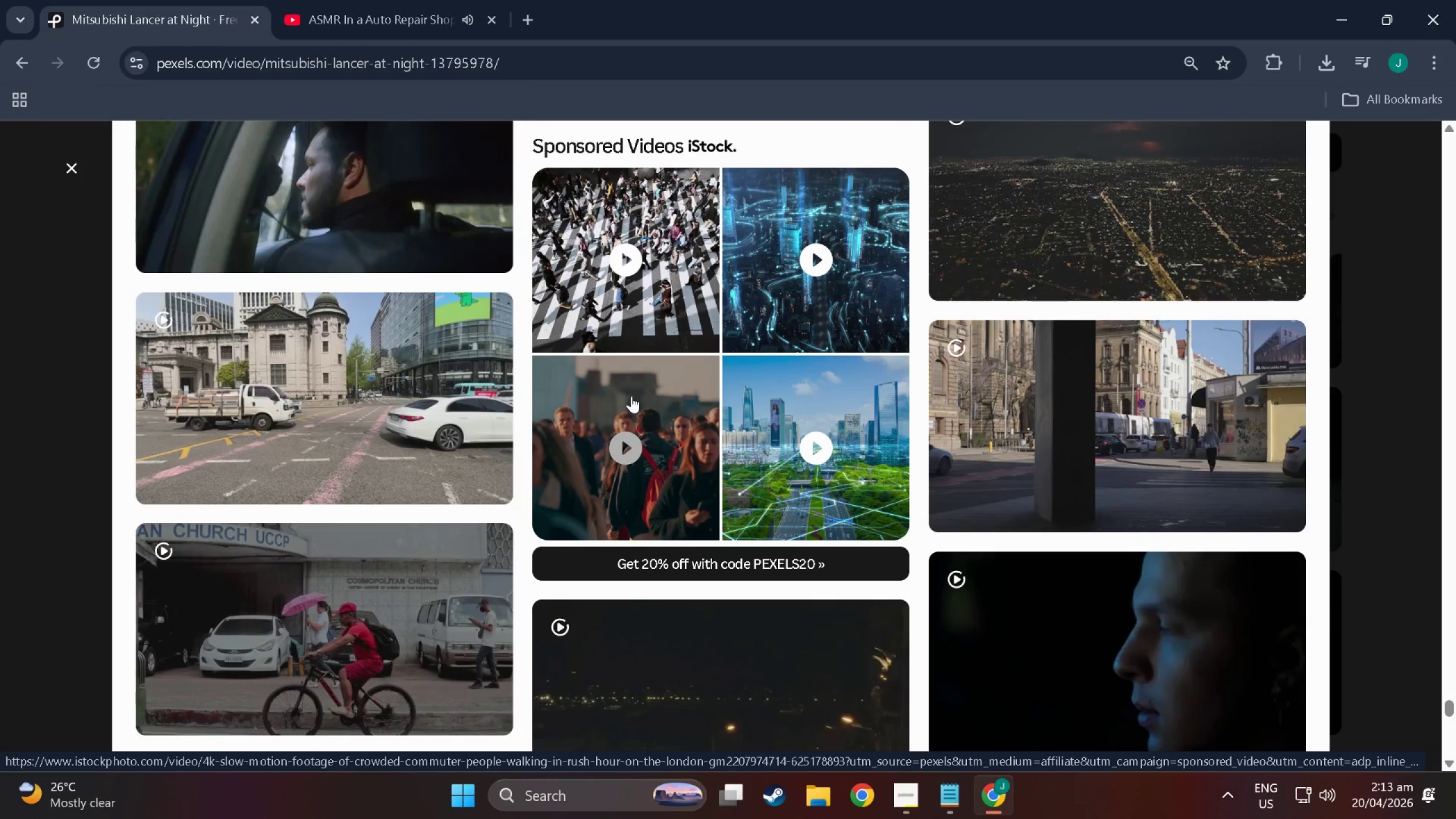 
scroll: coordinate [631, 396], scroll_direction: down, amount: 12.0
 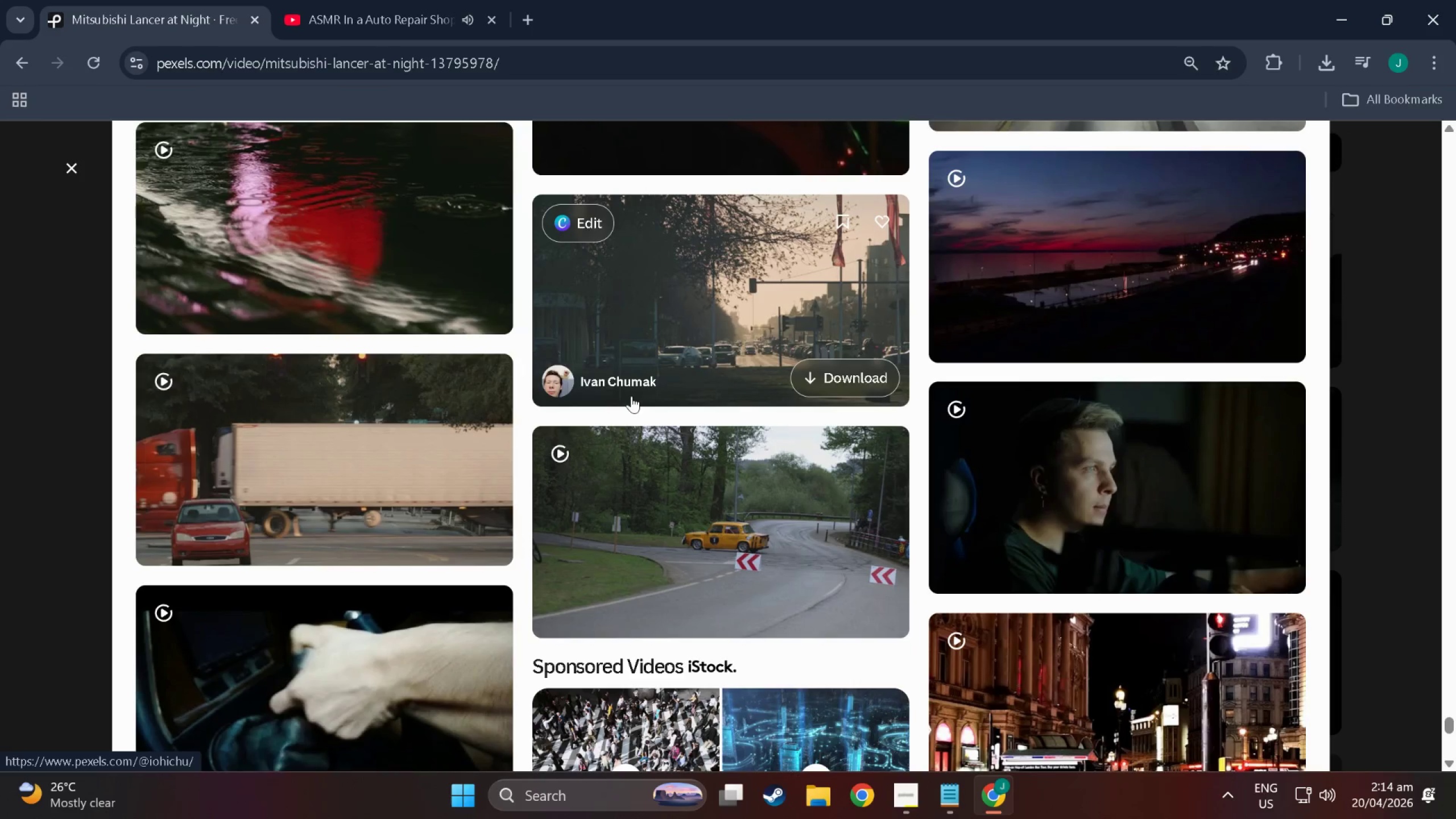 
scroll: coordinate [592, 340], scroll_direction: down, amount: 37.0
 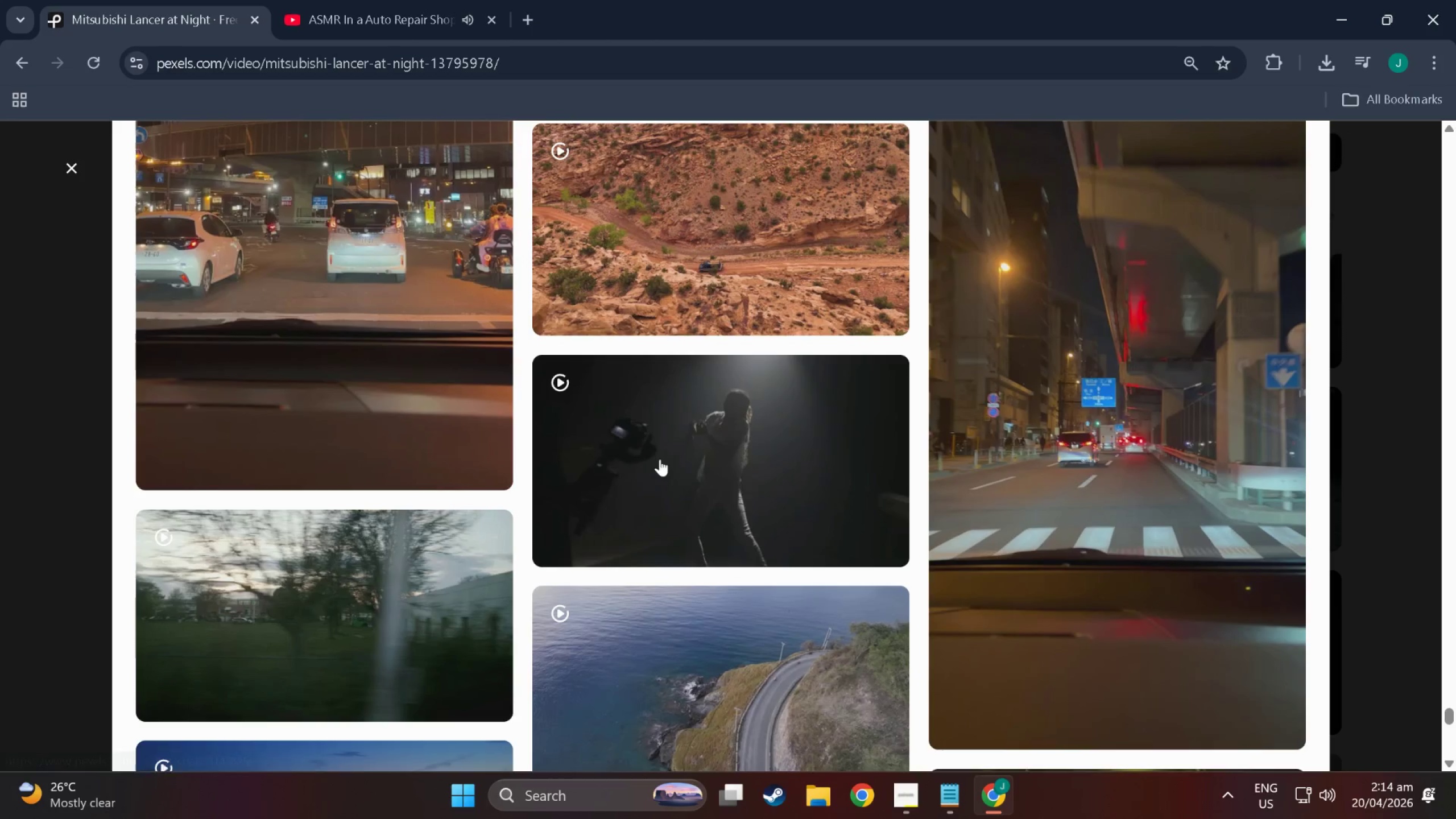 
mouse_move([668, 462])
 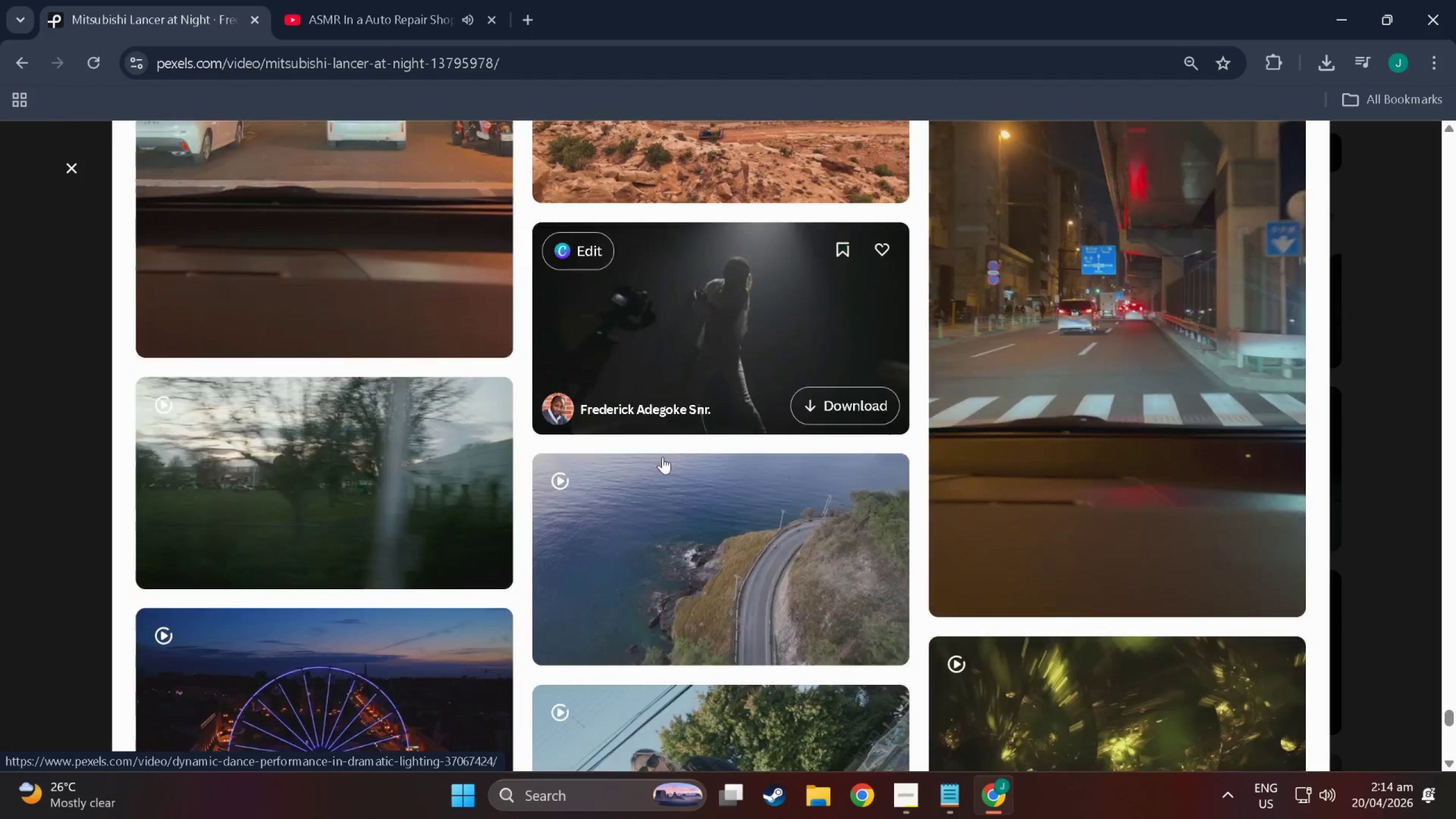 
scroll: coordinate [640, 369], scroll_direction: down, amount: 99.0
 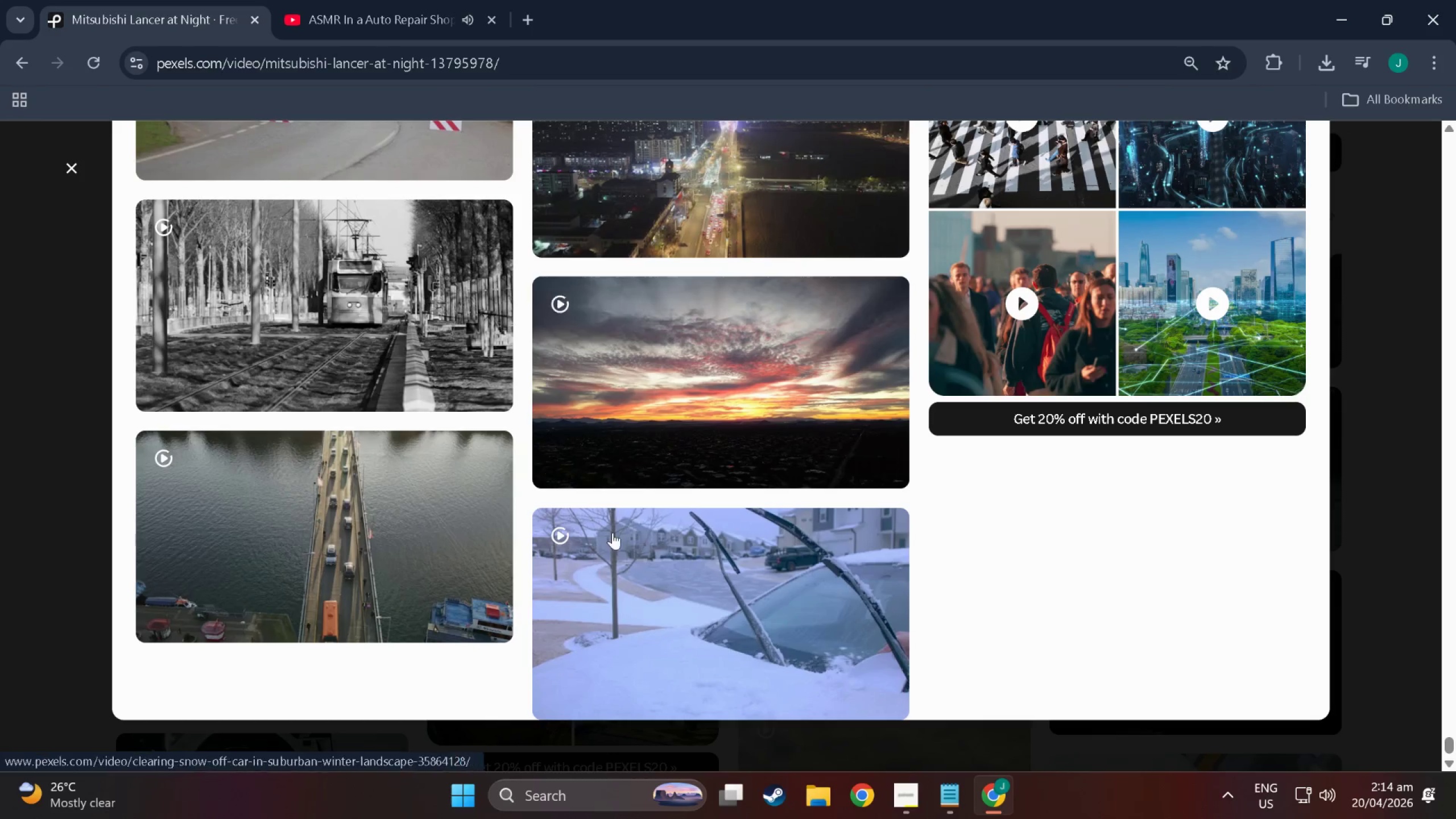 
scroll: coordinate [614, 519], scroll_direction: down, amount: 5.0
 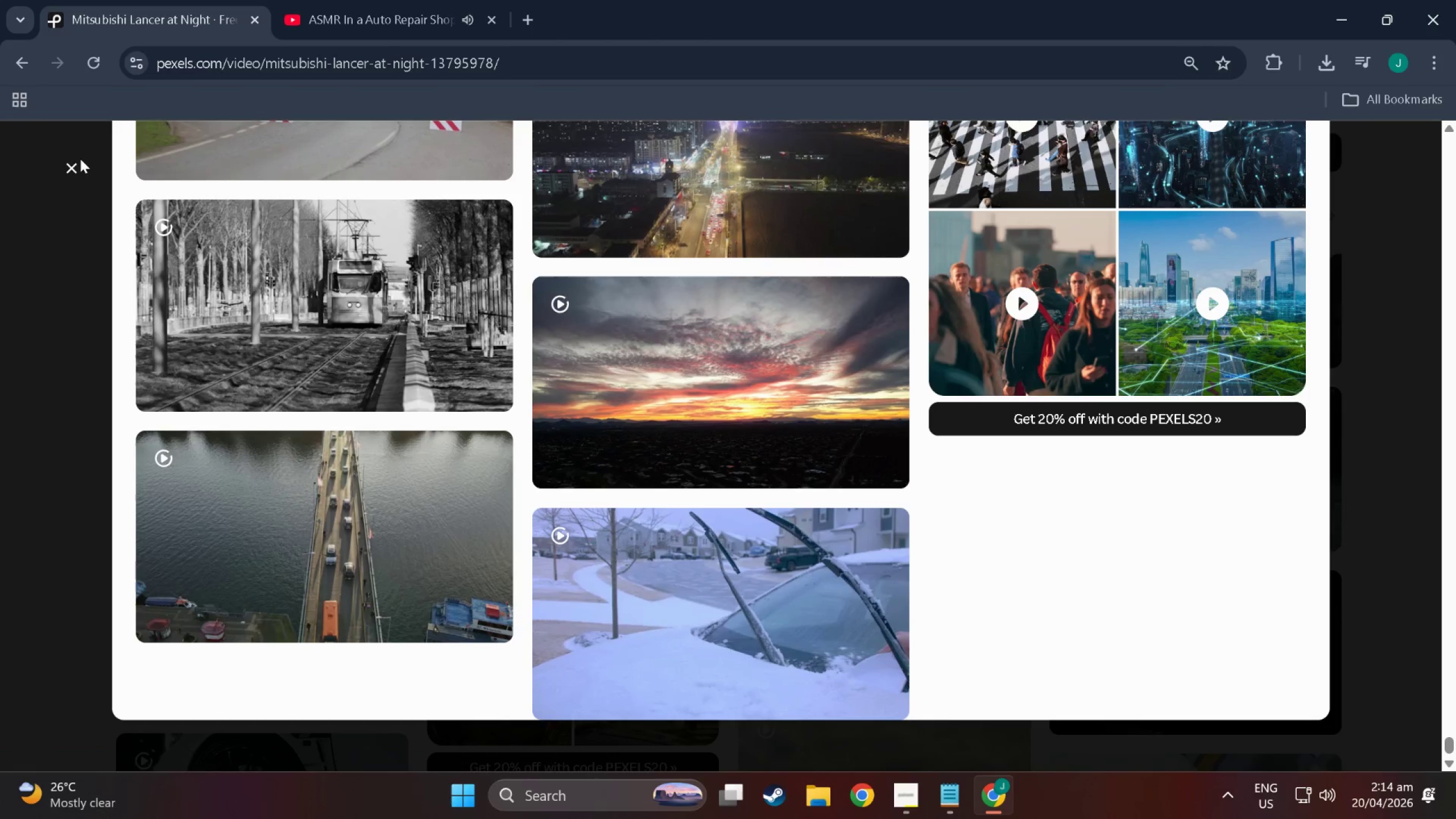 
left_click([72, 164])
 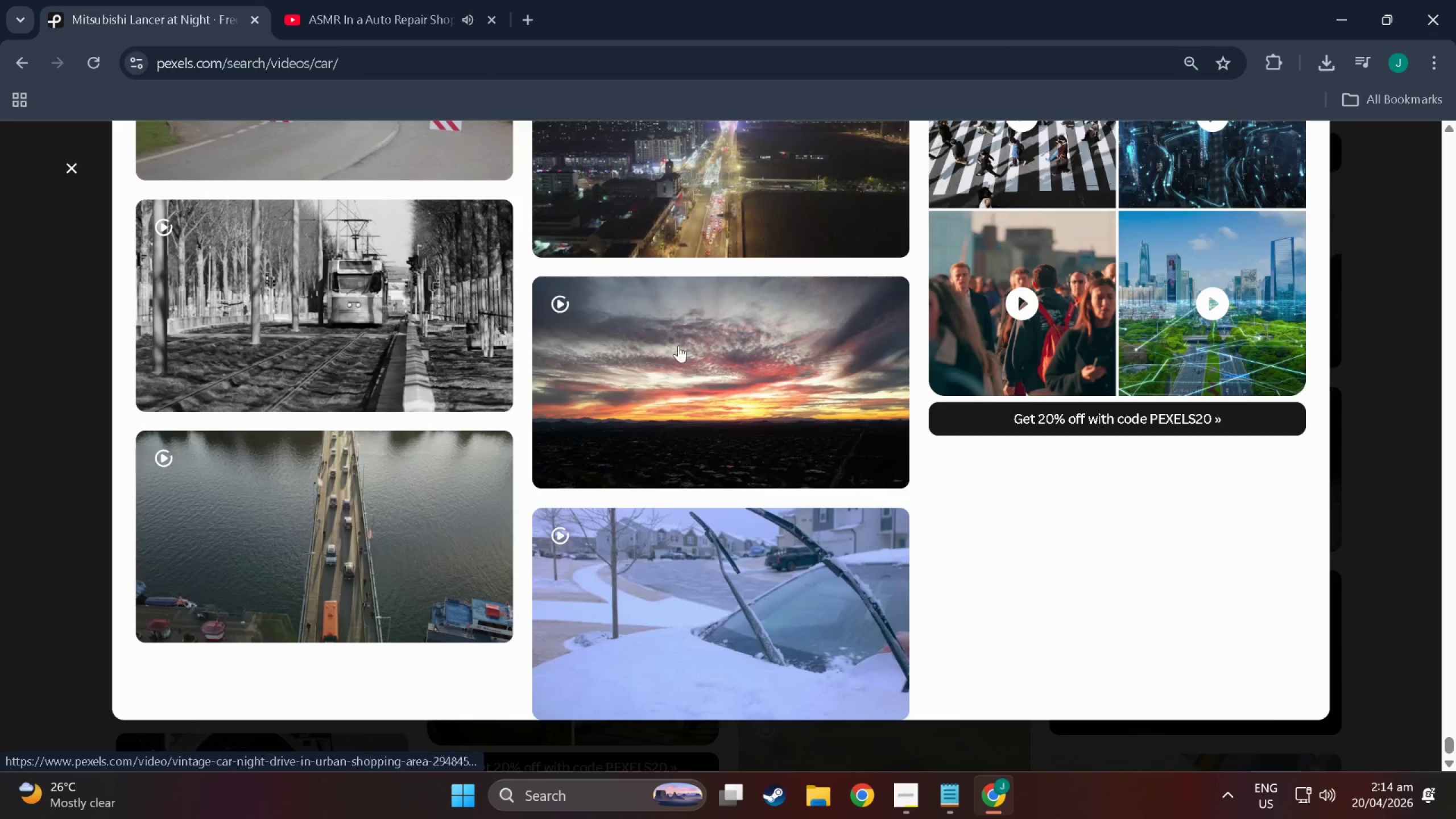 
scroll: coordinate [974, 465], scroll_direction: down, amount: 54.0
 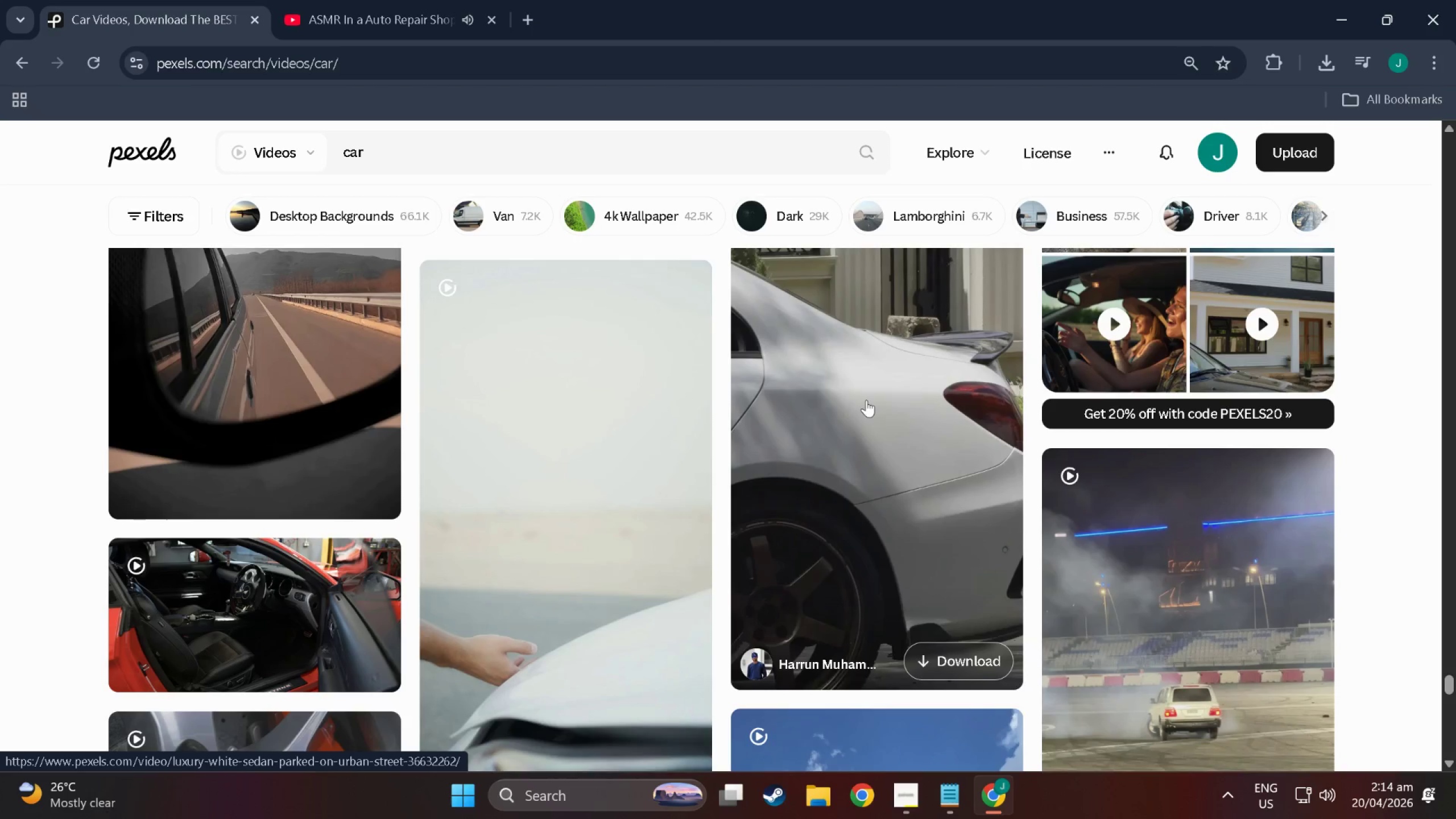 
scroll: coordinate [498, 631], scroll_direction: down, amount: 24.0
 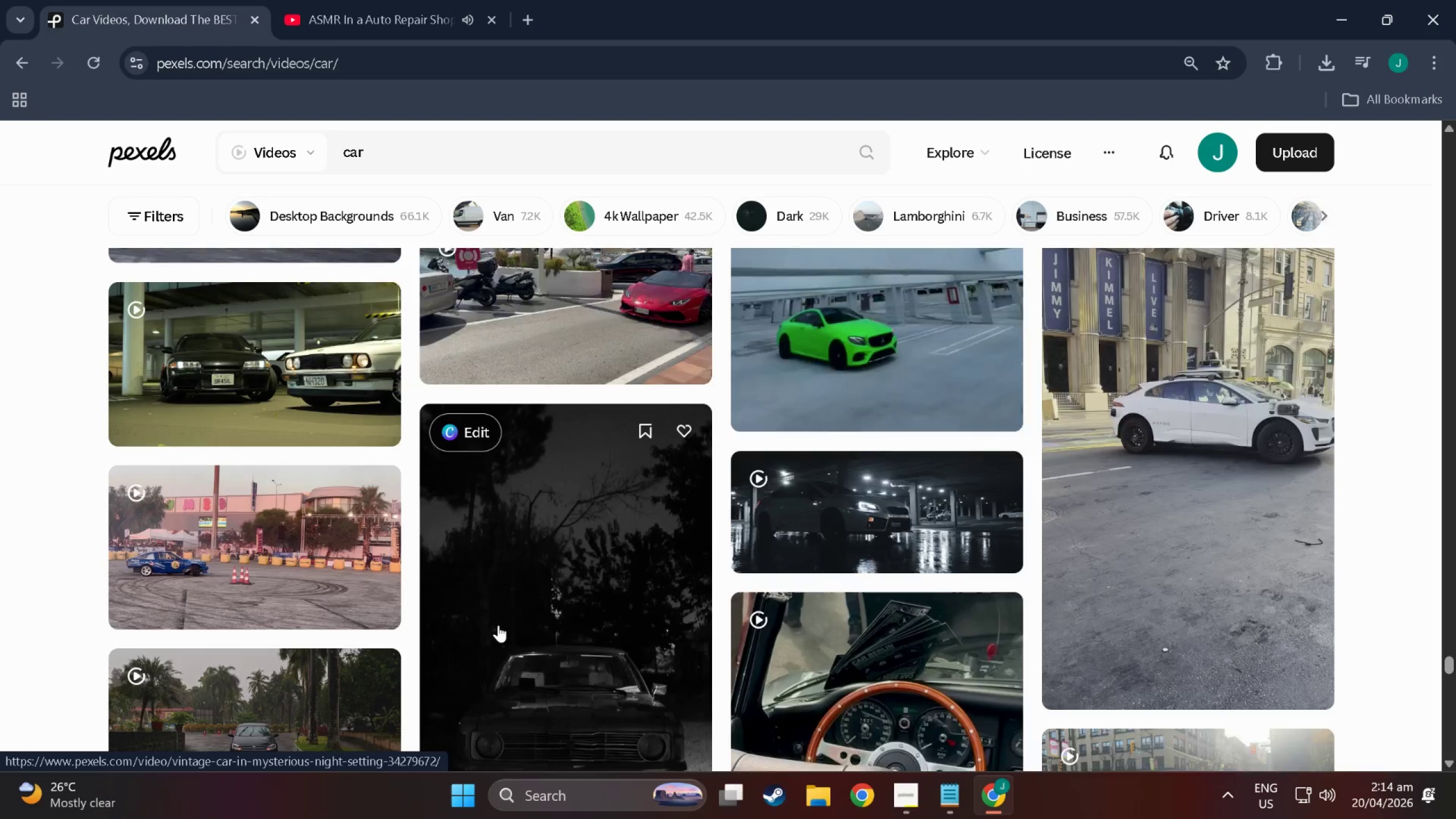 
scroll: coordinate [827, 373], scroll_direction: down, amount: 17.0
 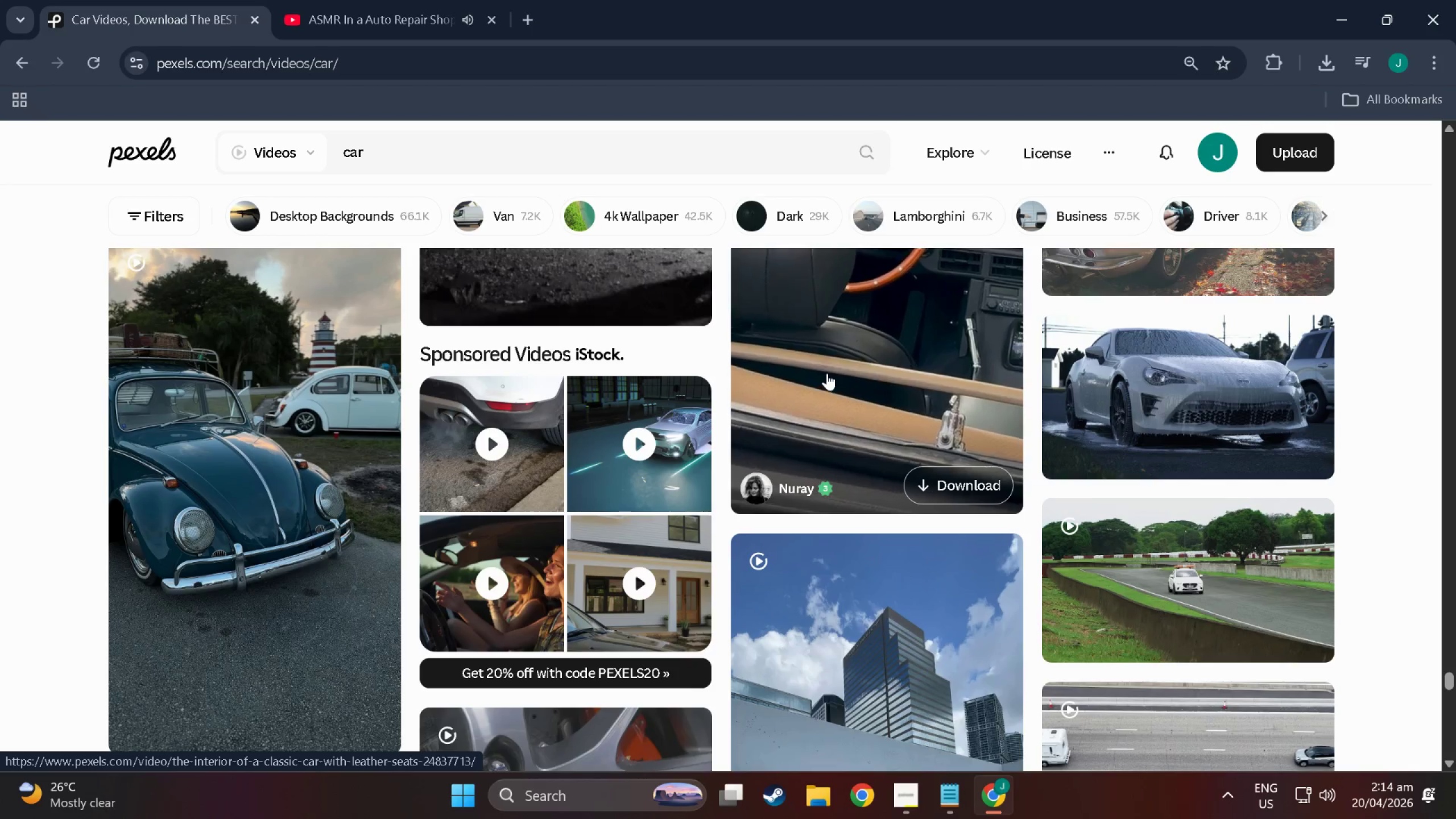 
scroll: coordinate [768, 413], scroll_direction: down, amount: 27.0
 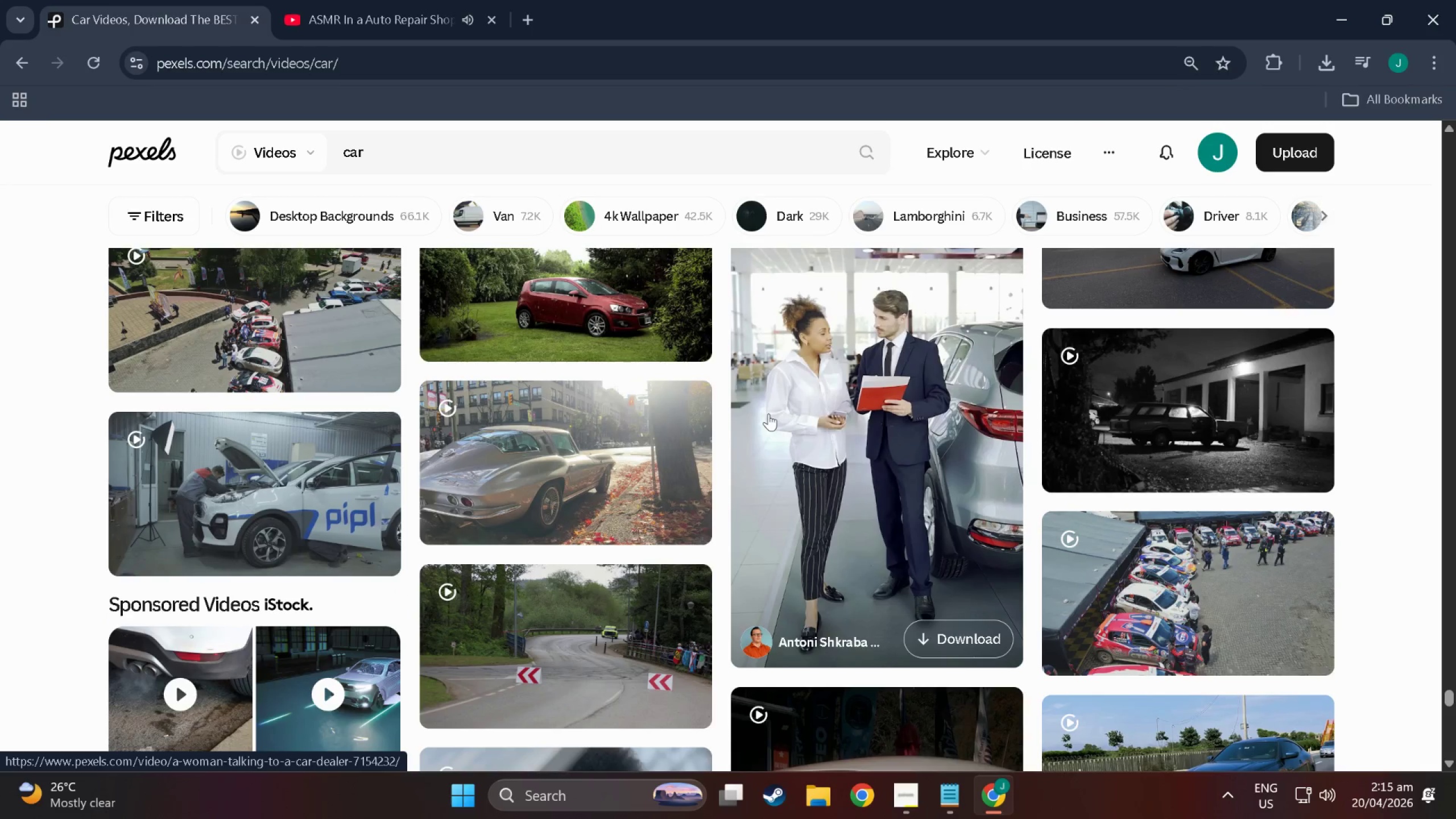 
scroll: coordinate [535, 559], scroll_direction: down, amount: 26.0
 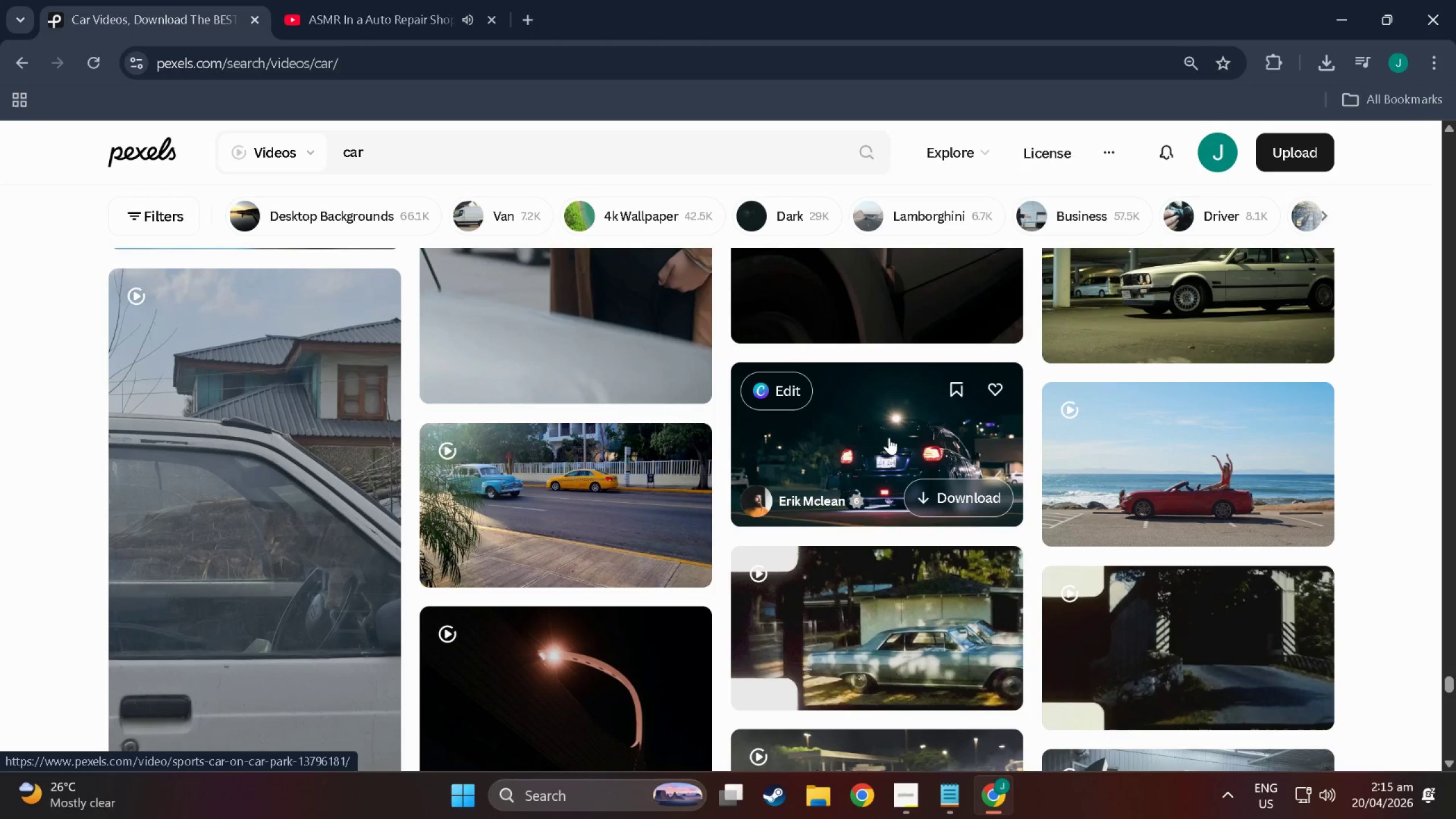 
left_click([889, 437])
 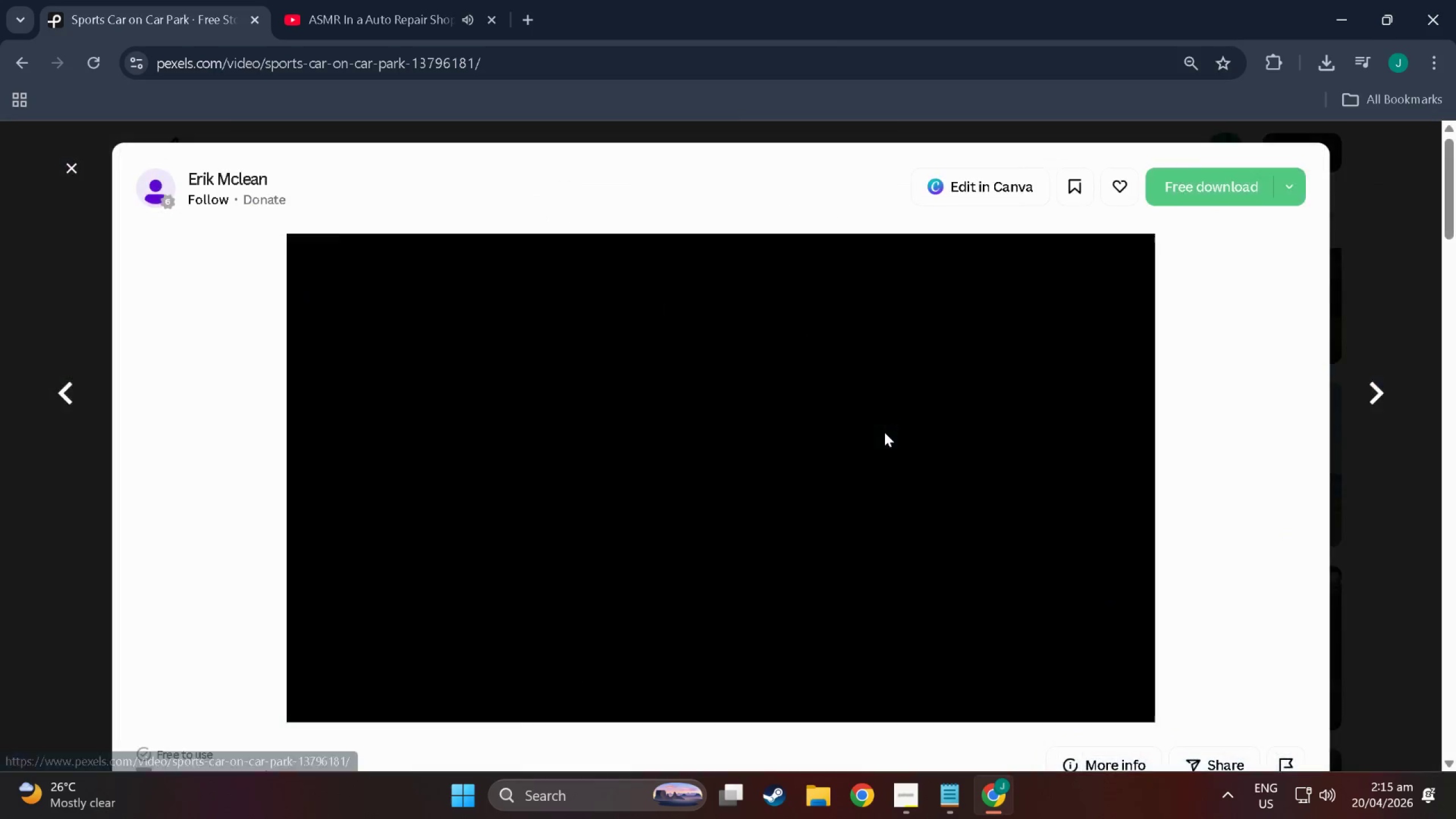 
scroll: coordinate [1035, 288], scroll_direction: down, amount: 43.0
 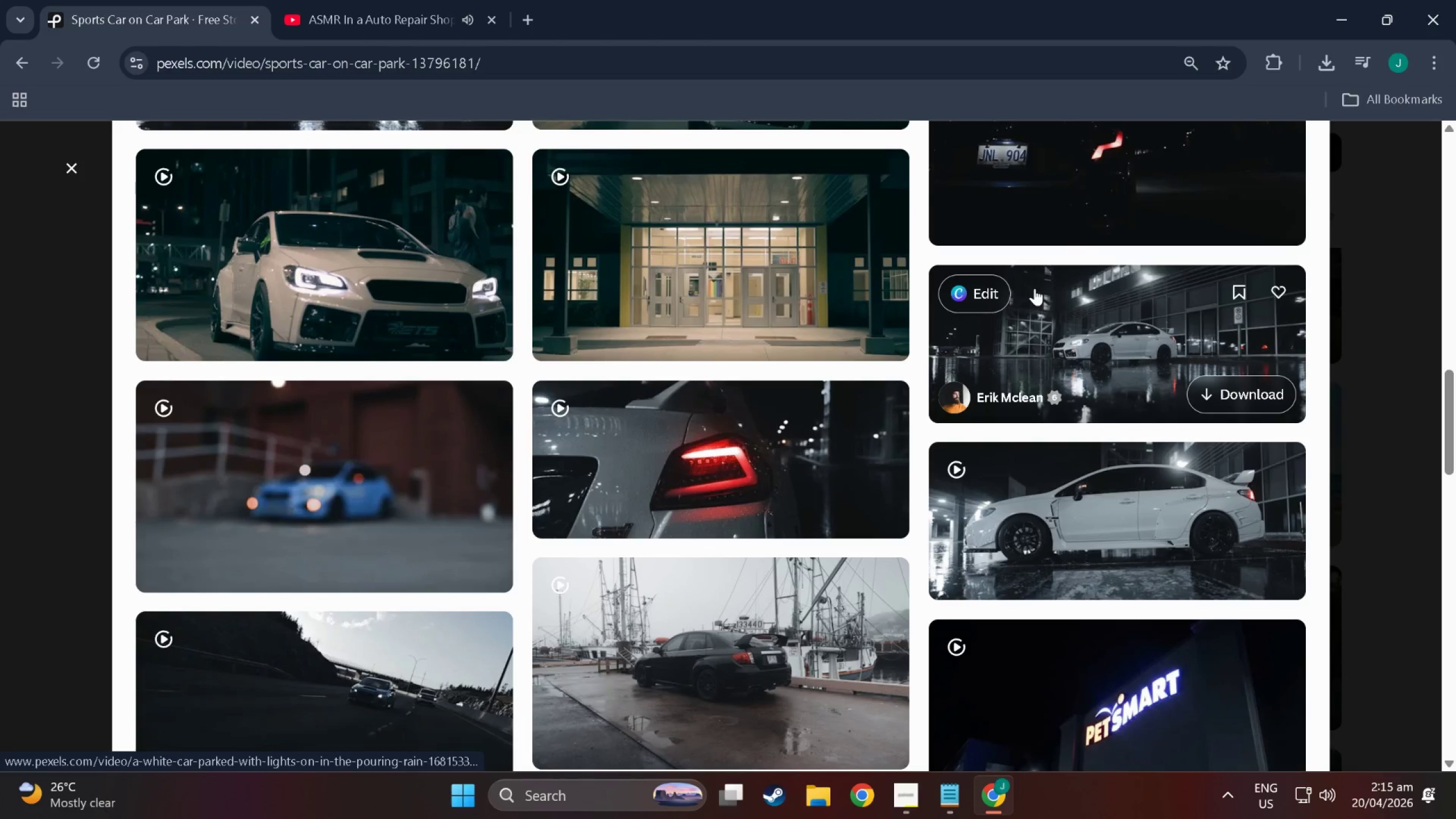 
scroll: coordinate [1025, 294], scroll_direction: down, amount: 11.0
 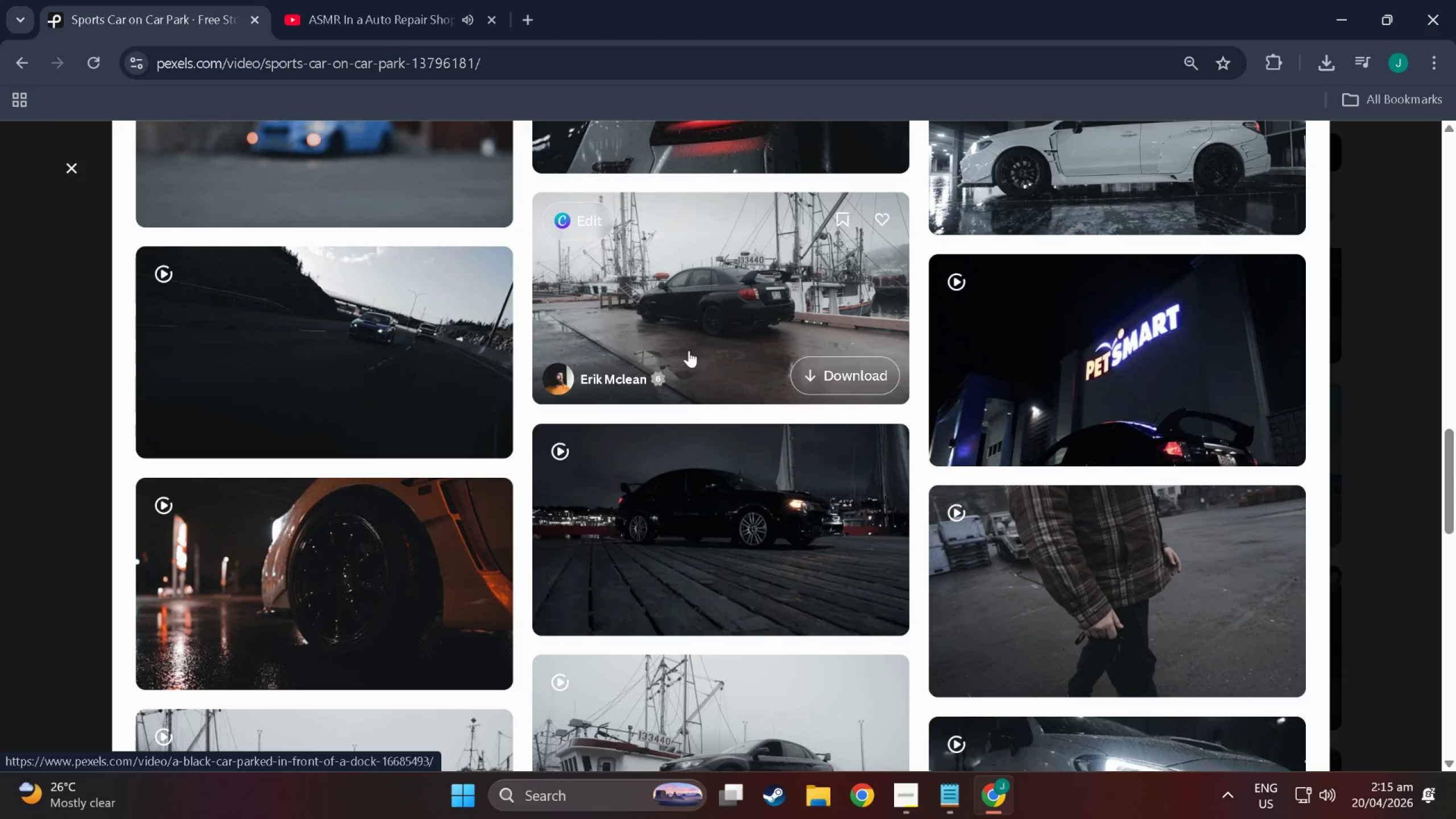 
mouse_move([743, 495])
 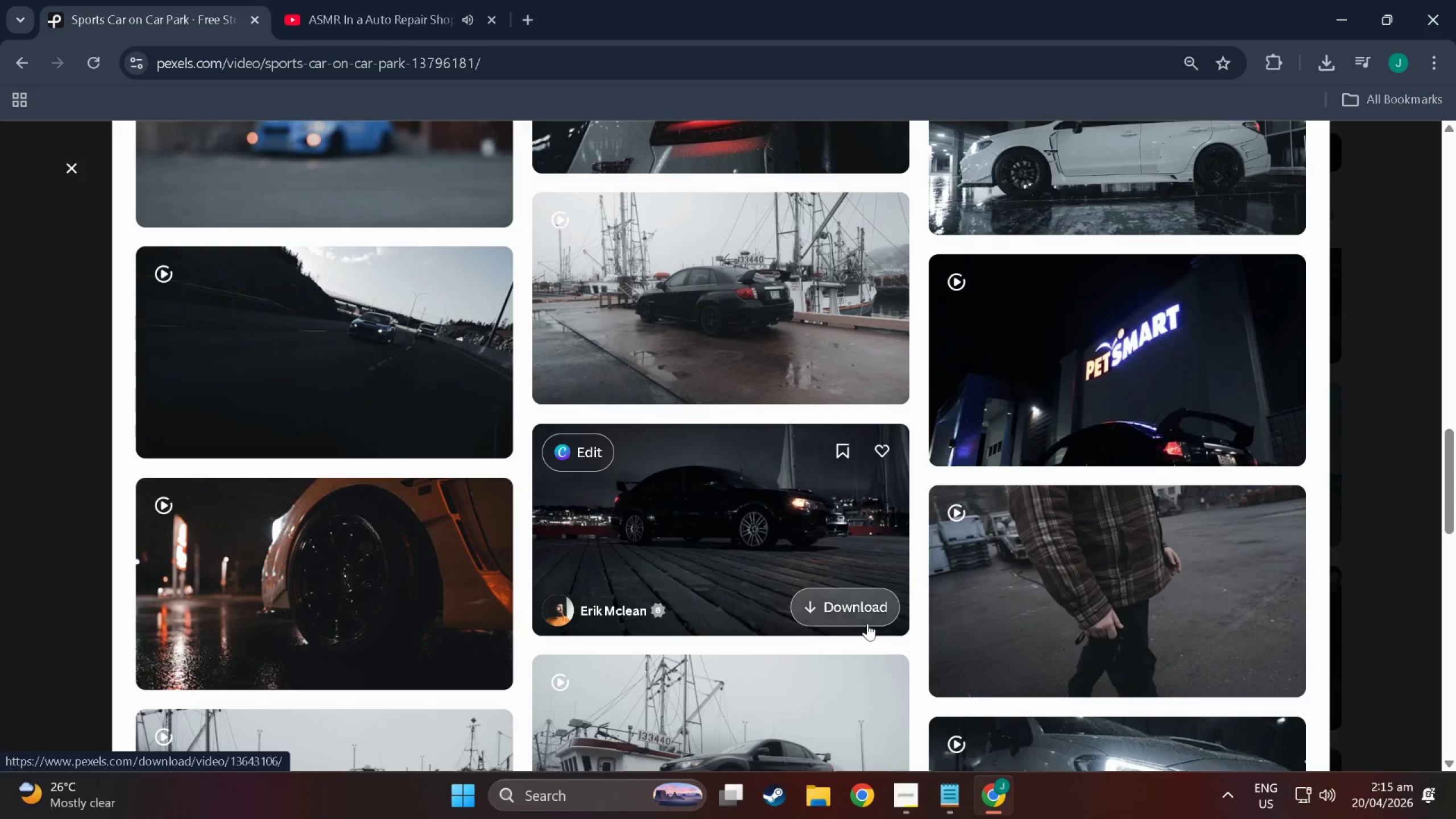 
left_click([867, 623])
 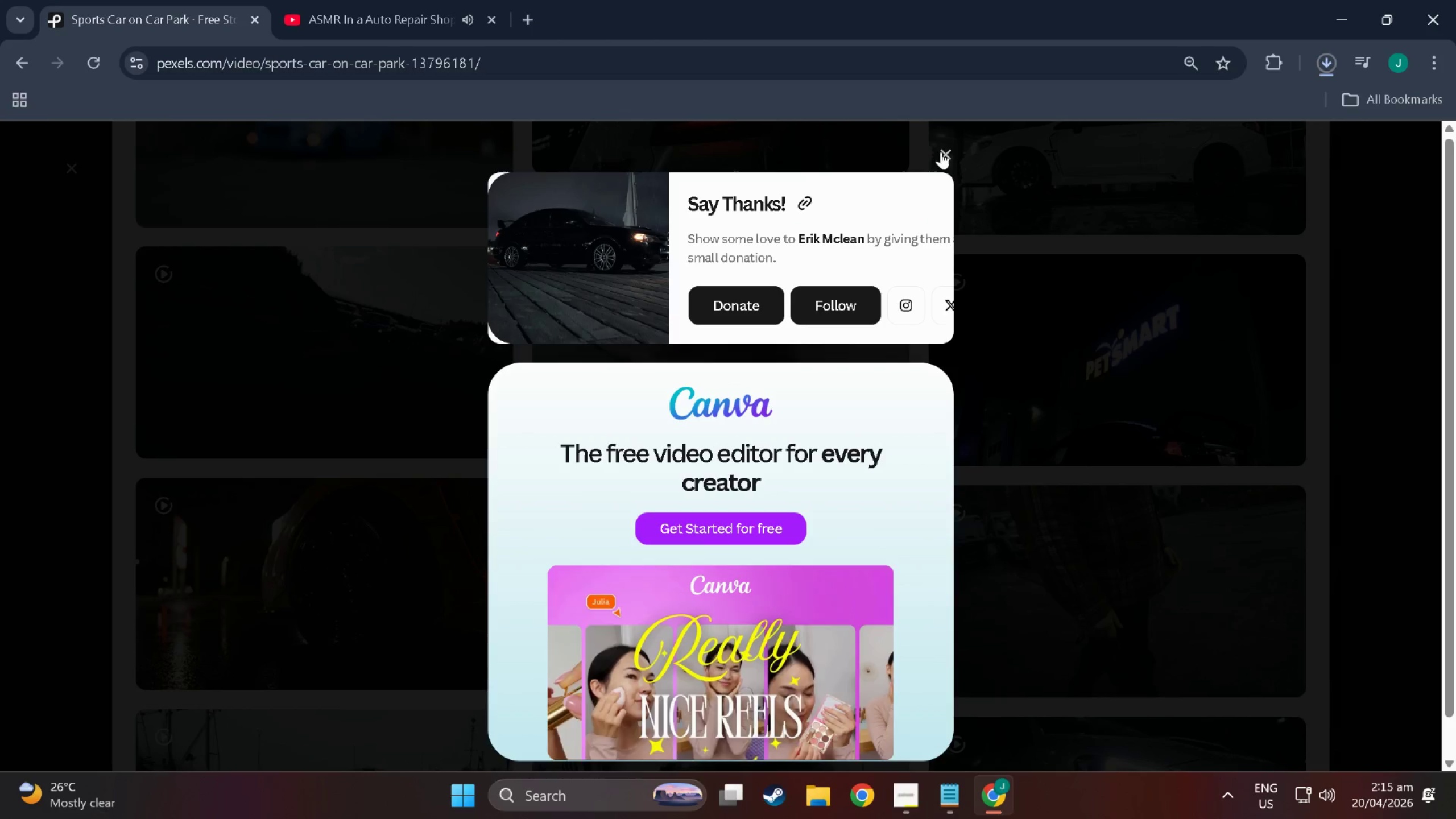 
scroll: coordinate [663, 257], scroll_direction: down, amount: 20.0
 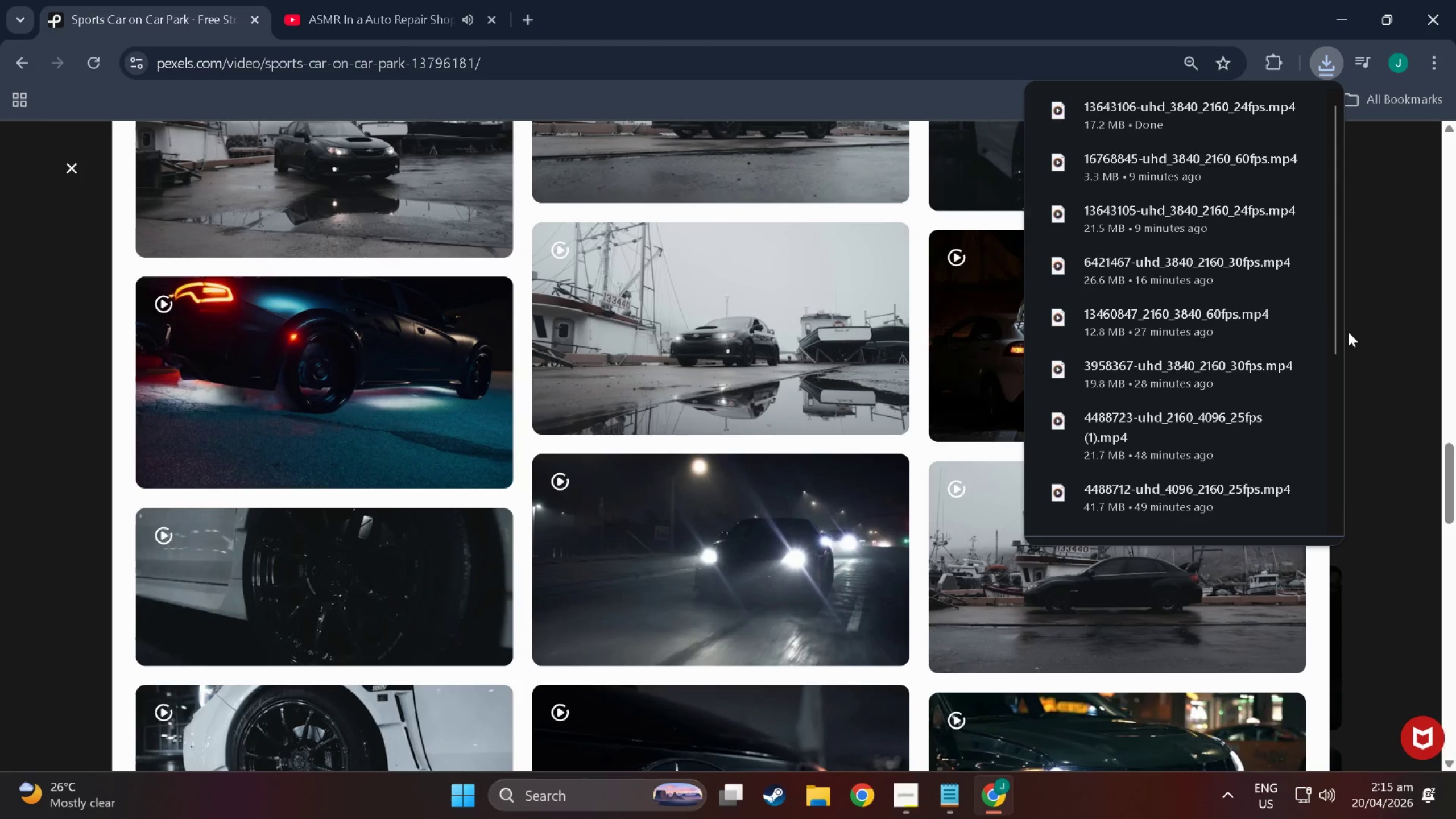 
left_click([1364, 331])
 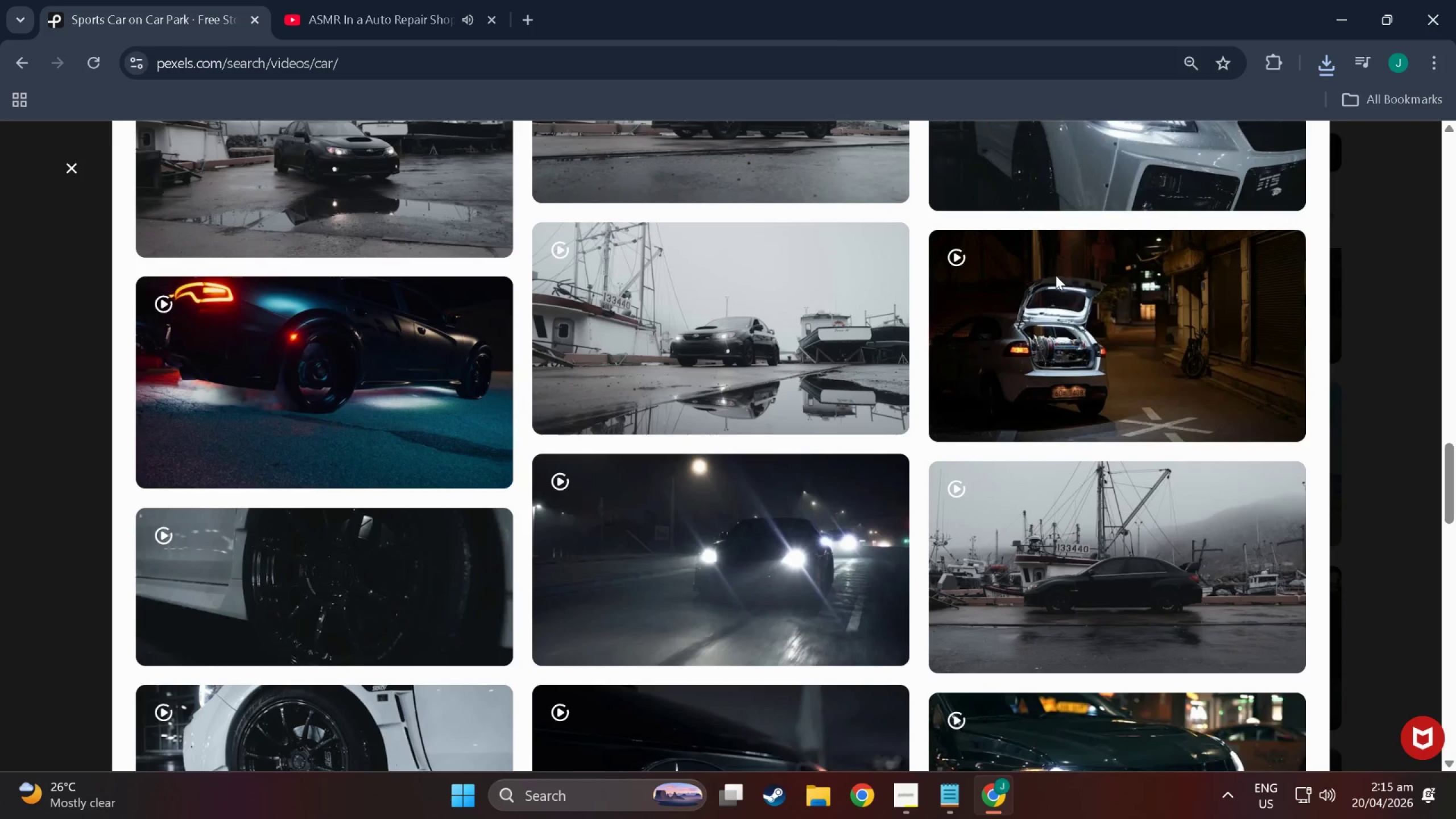 
scroll: coordinate [872, 427], scroll_direction: down, amount: 67.0
 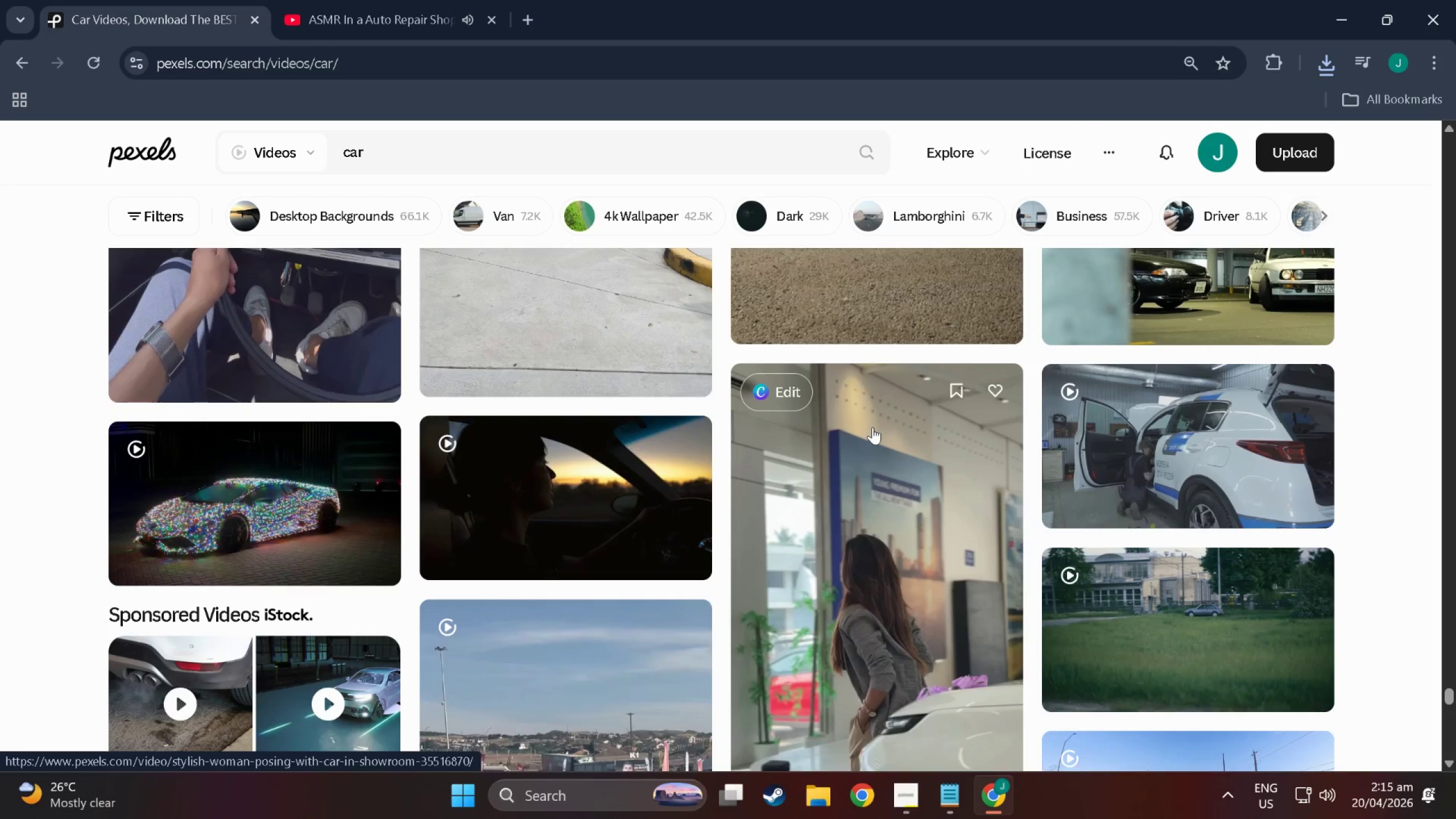 
scroll: coordinate [1096, 384], scroll_direction: down, amount: 65.0
 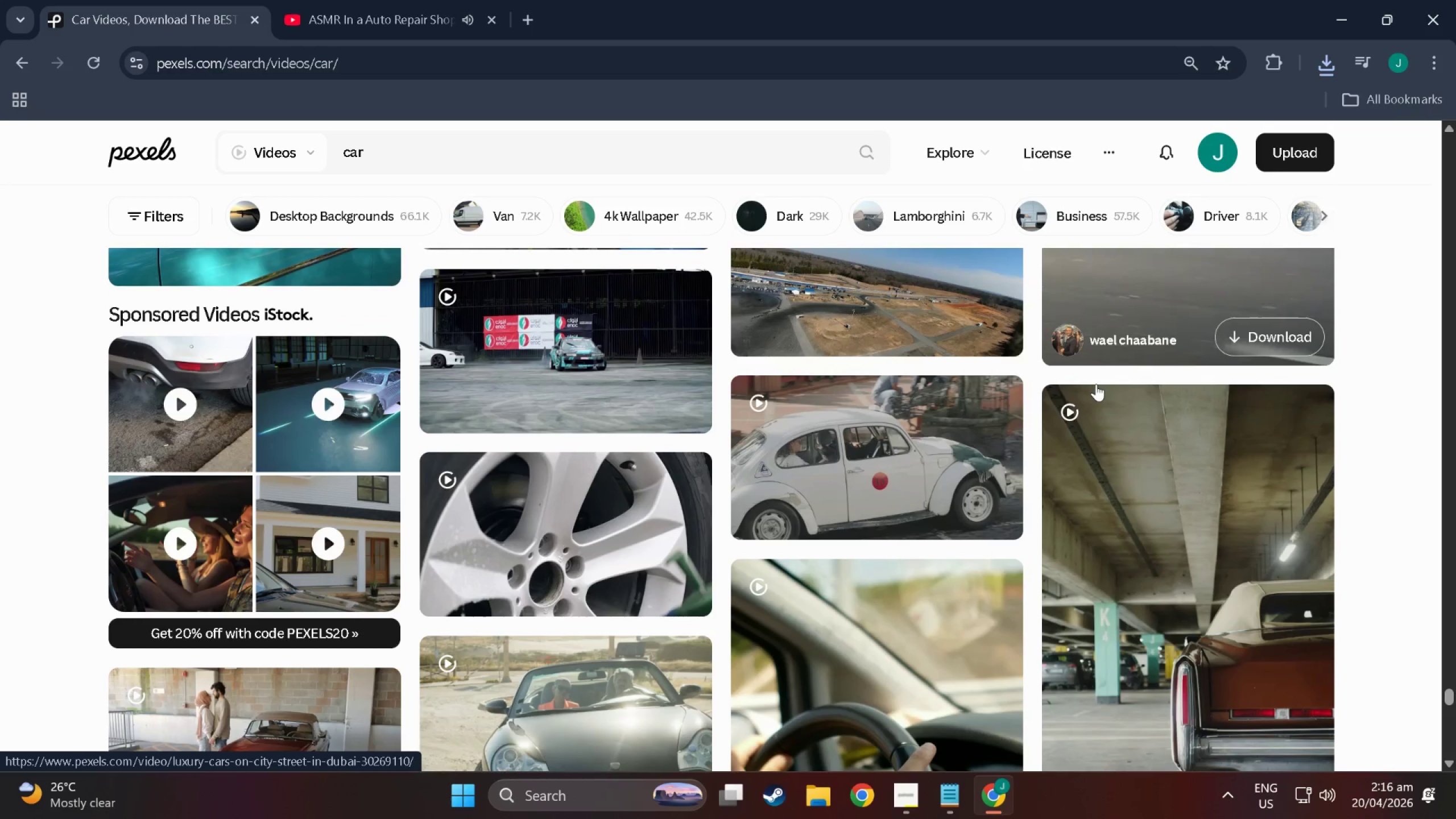 
scroll: coordinate [866, 509], scroll_direction: down, amount: 34.0
 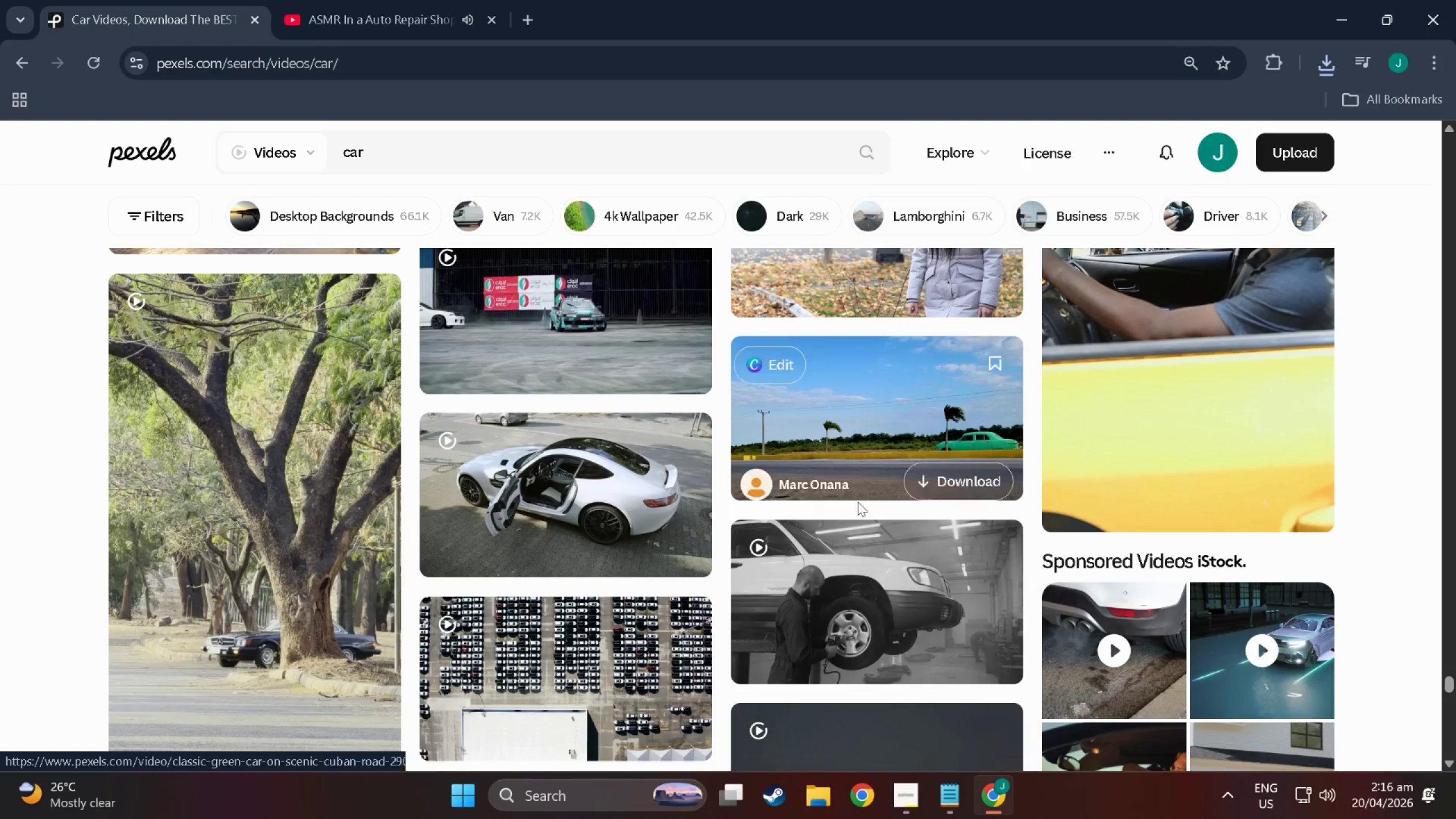 
scroll: coordinate [818, 510], scroll_direction: down, amount: 14.0
 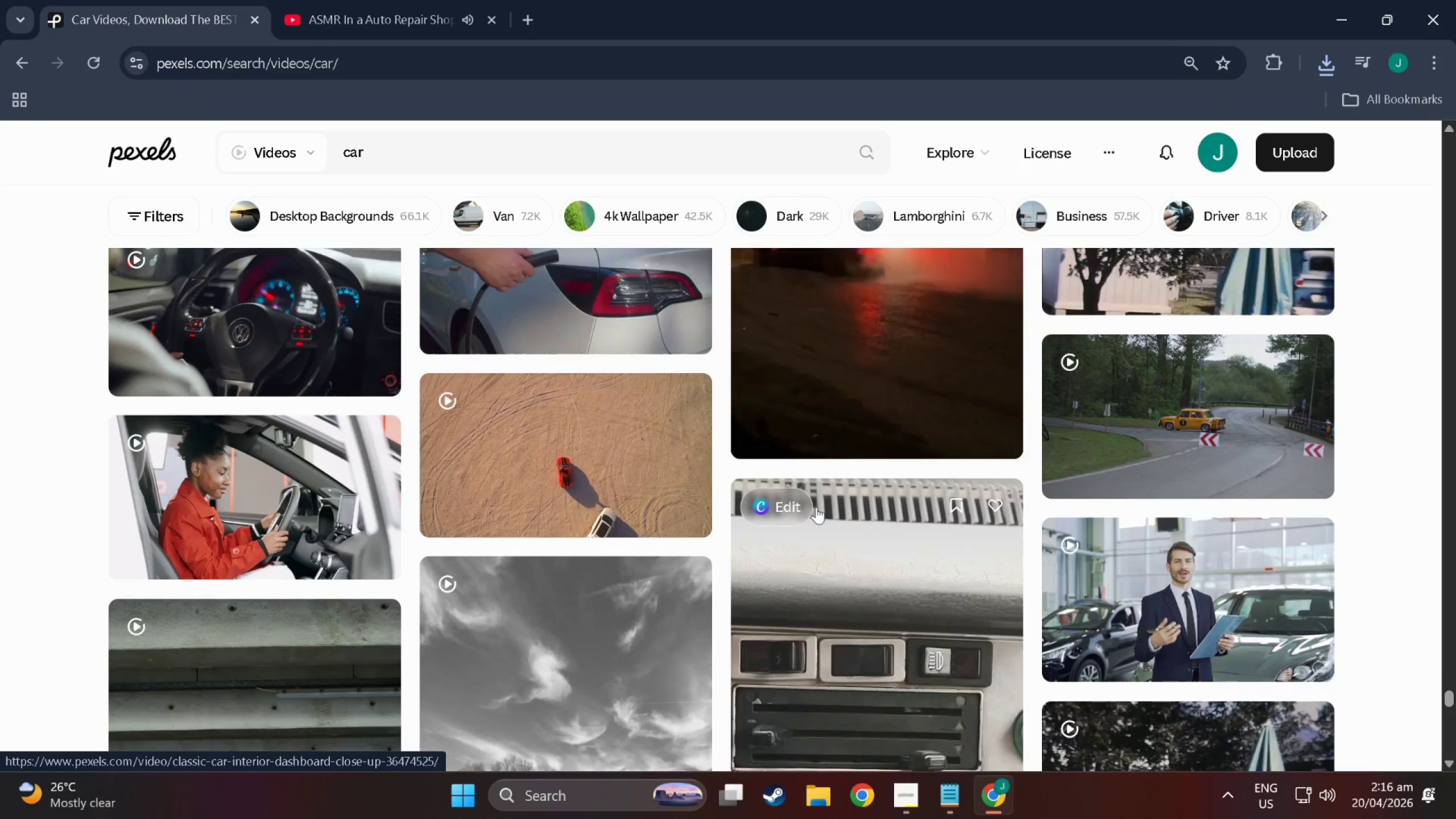 
scroll: coordinate [863, 397], scroll_direction: down, amount: 53.0
 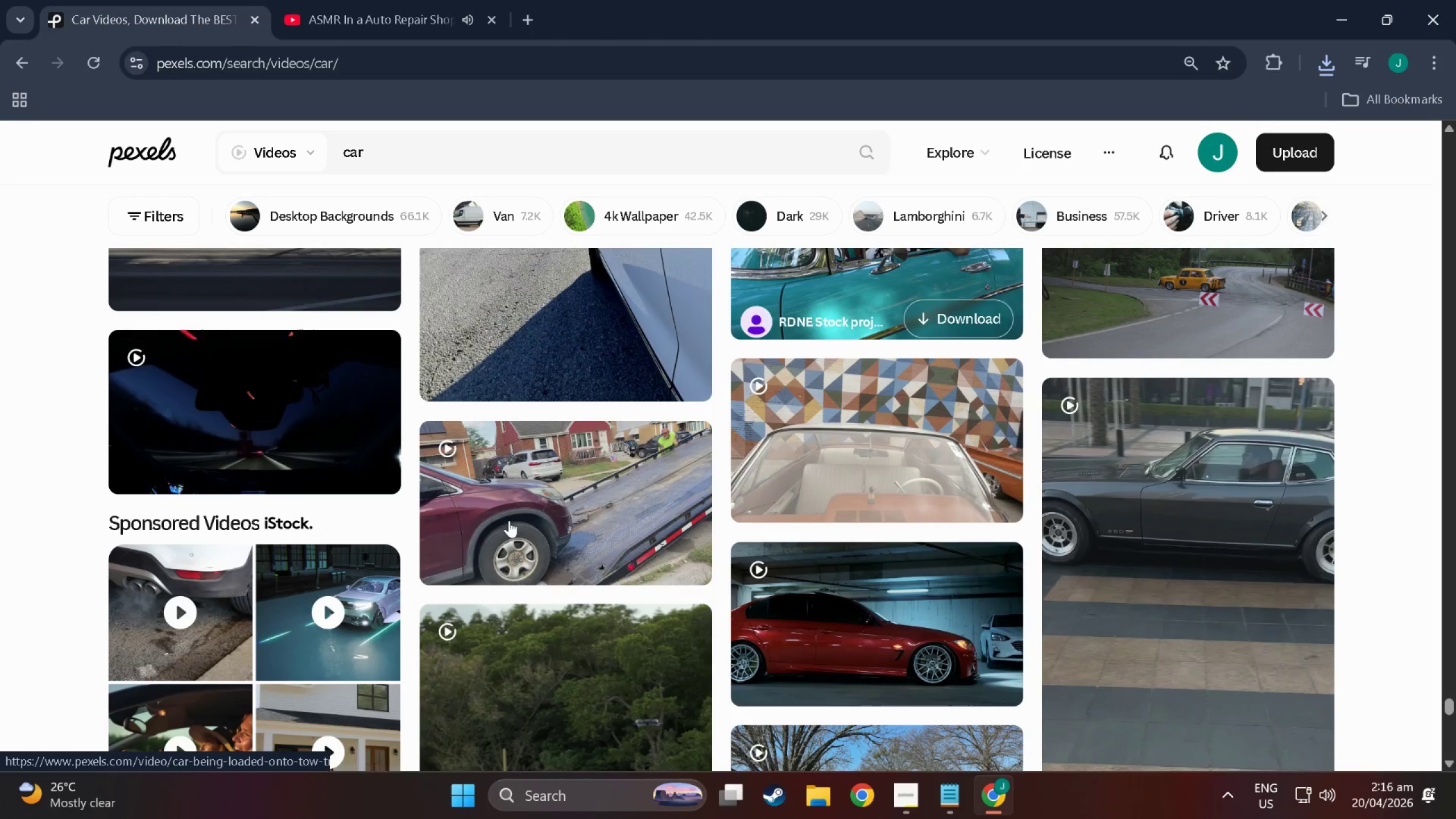 
scroll: coordinate [587, 314], scroll_direction: down, amount: 37.0
 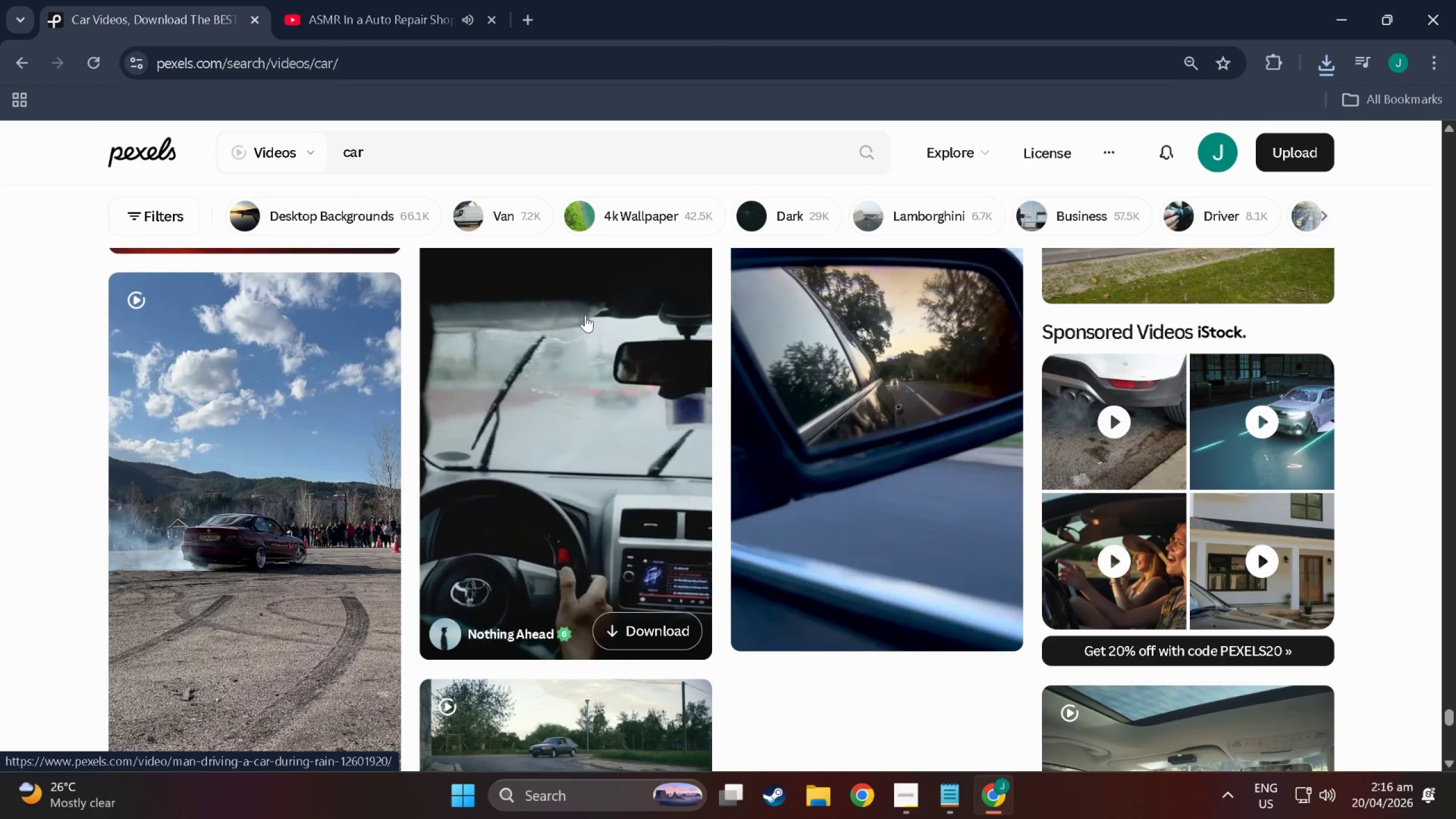 
scroll: coordinate [427, 342], scroll_direction: down, amount: 16.0
 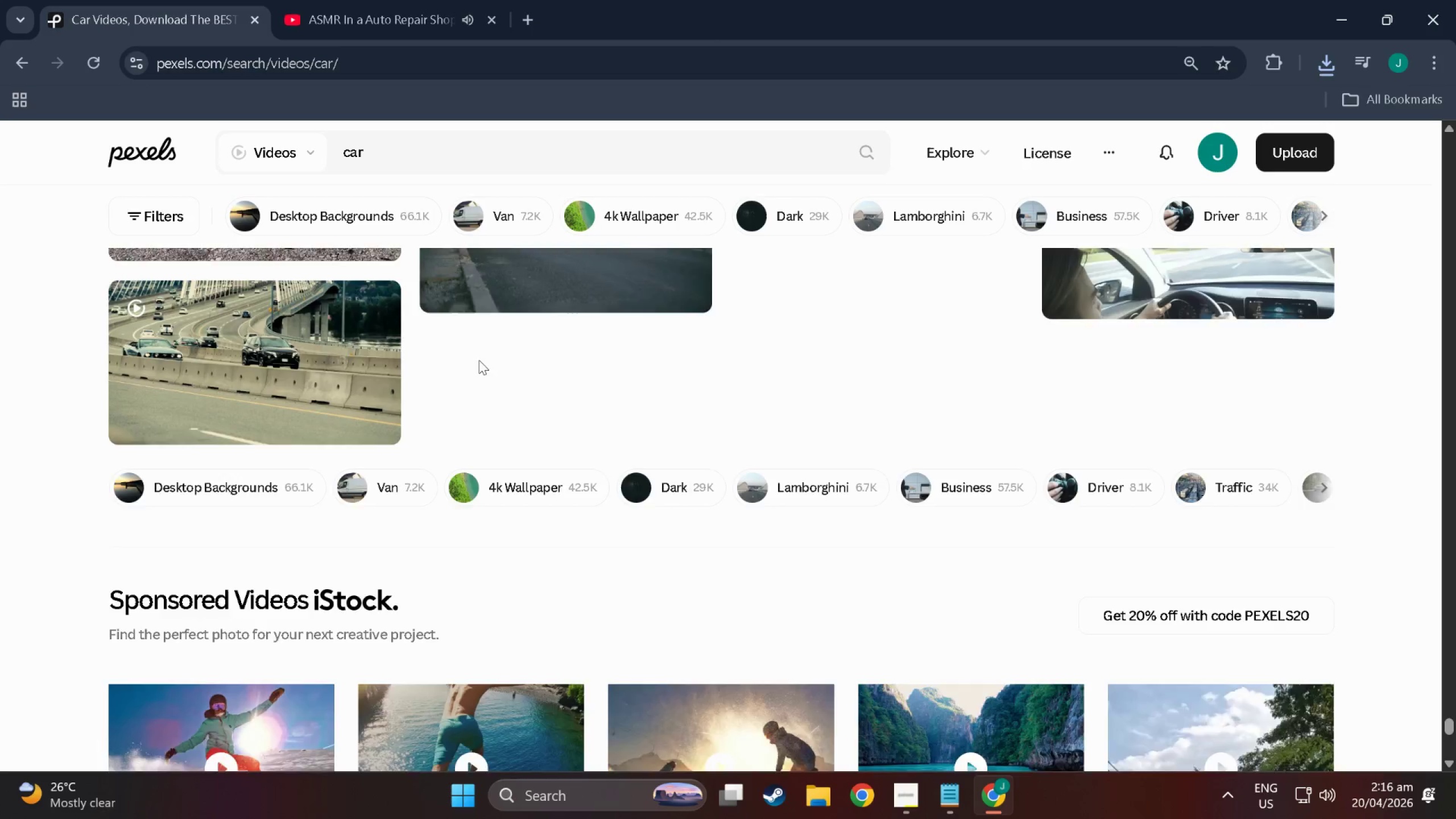 
scroll: coordinate [477, 351], scroll_direction: up, amount: 14.0
 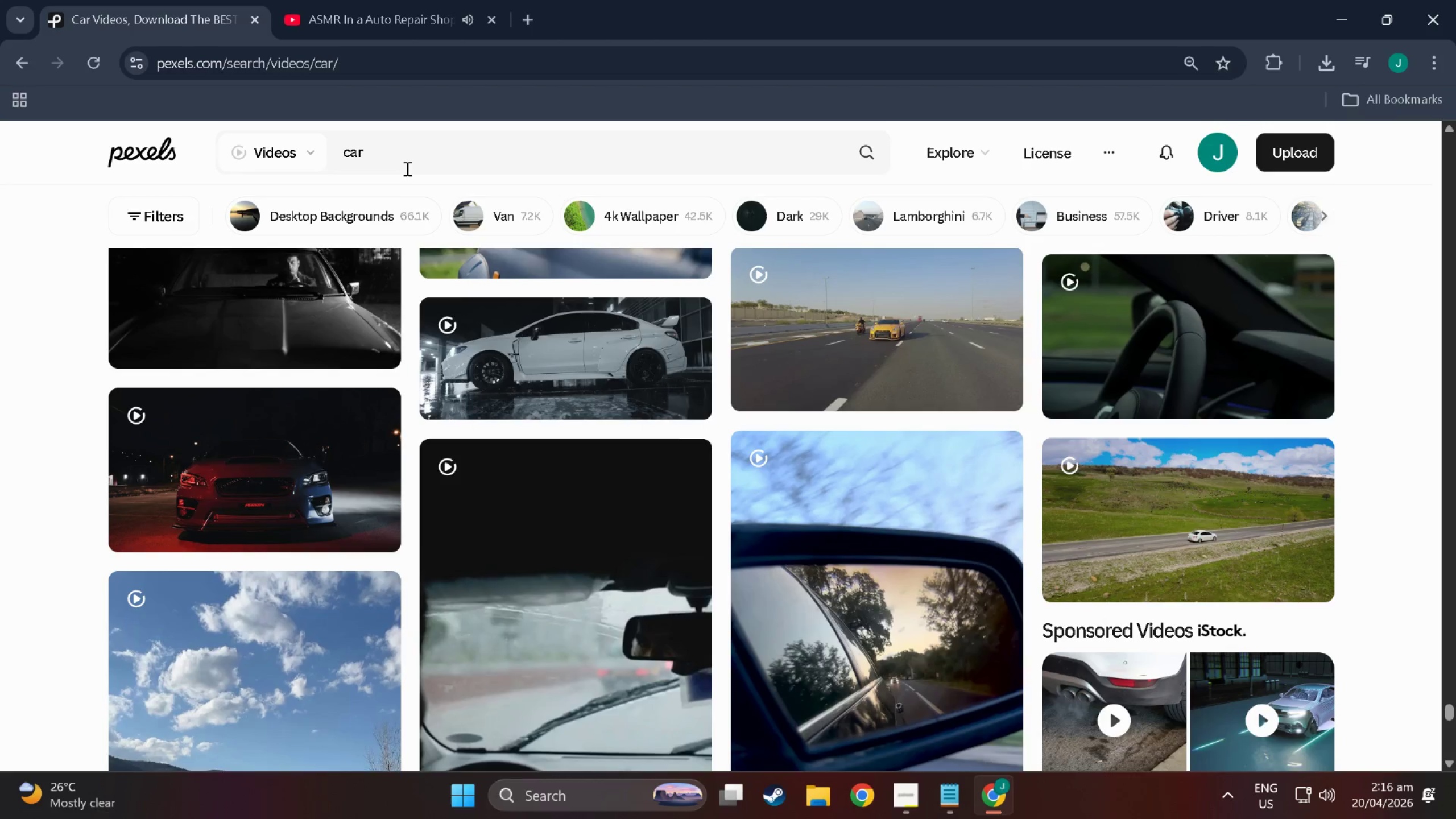 
left_click([402, 161])
 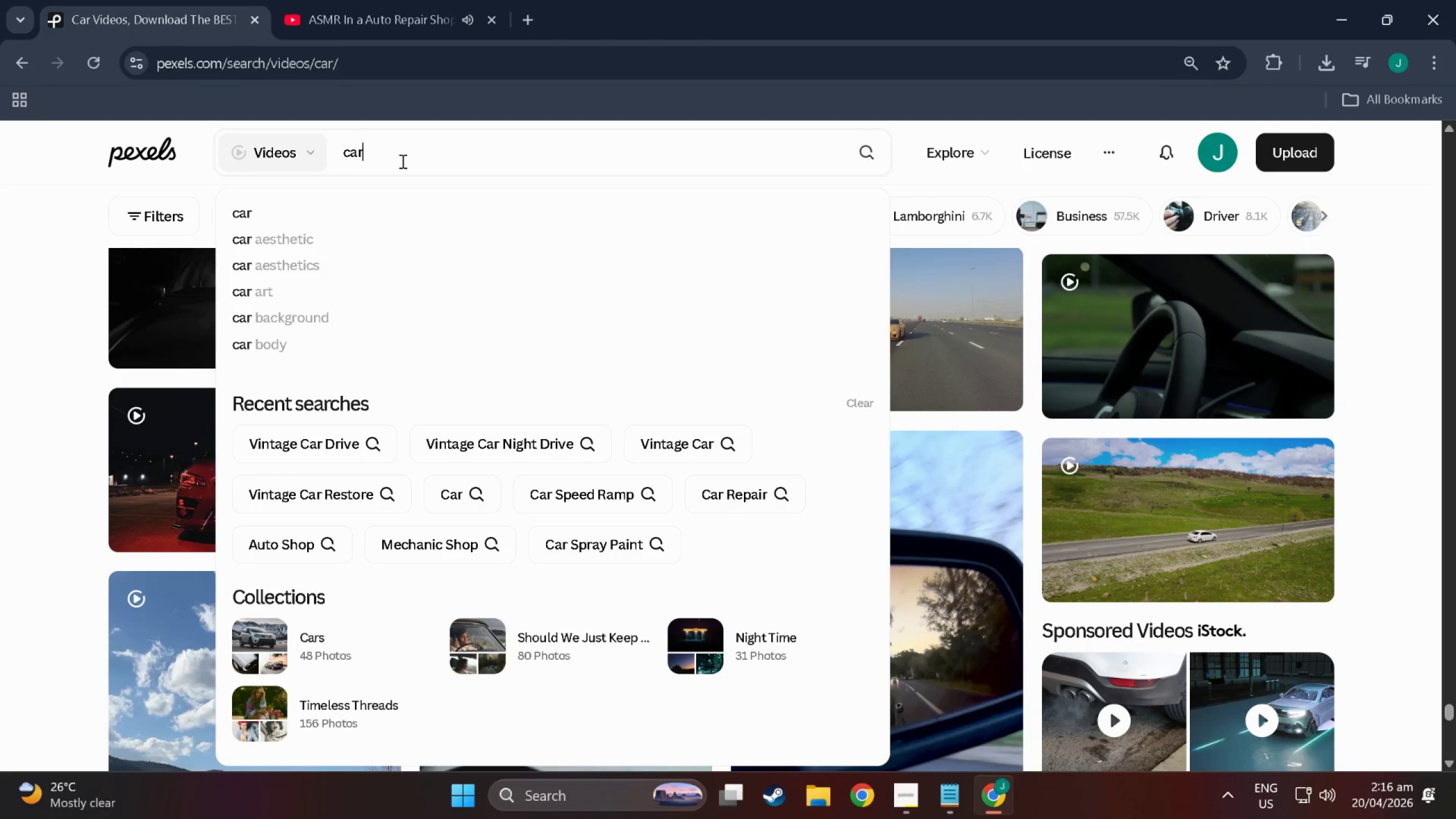 
type( shop)
 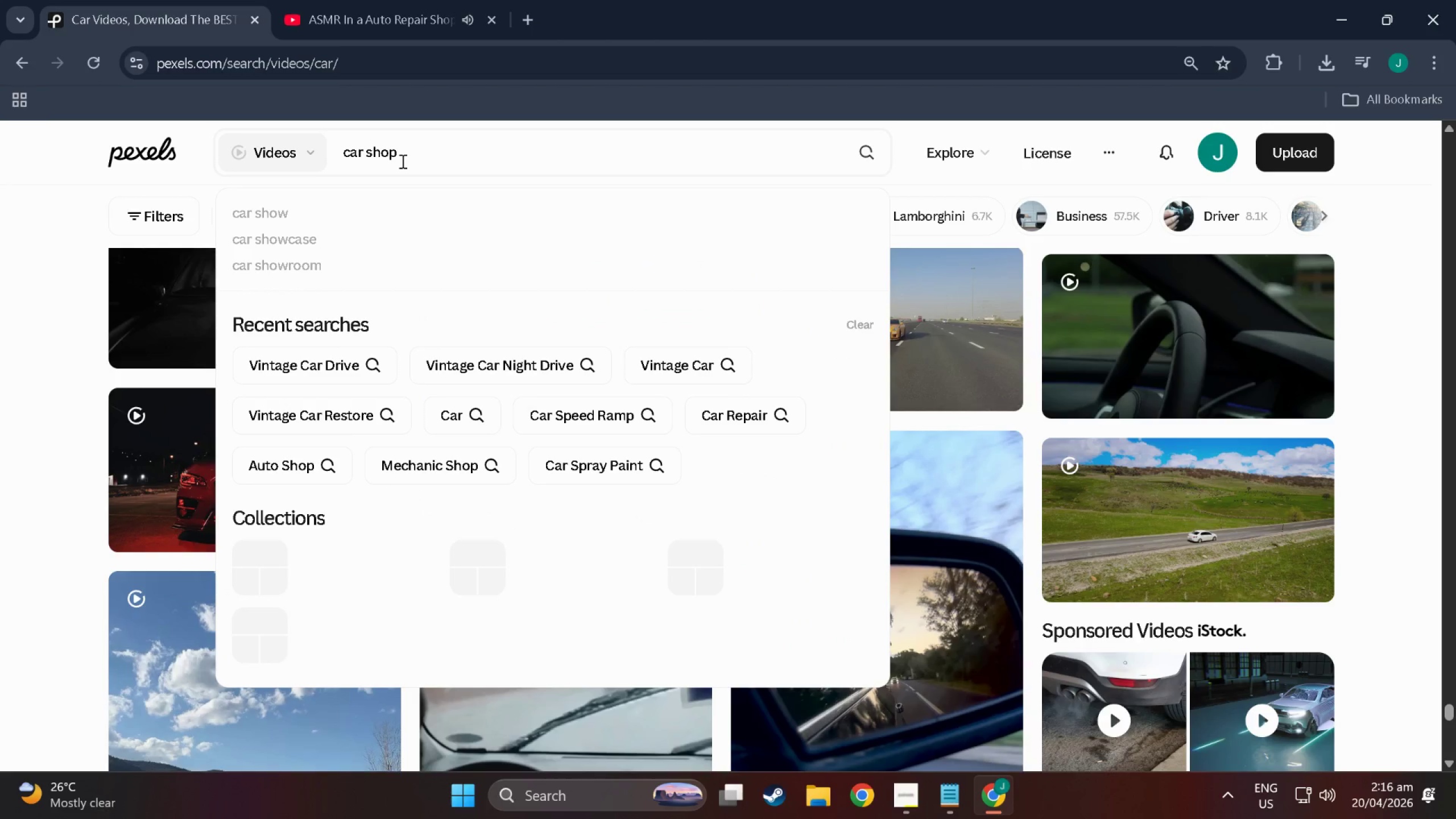 
key(Enter)
 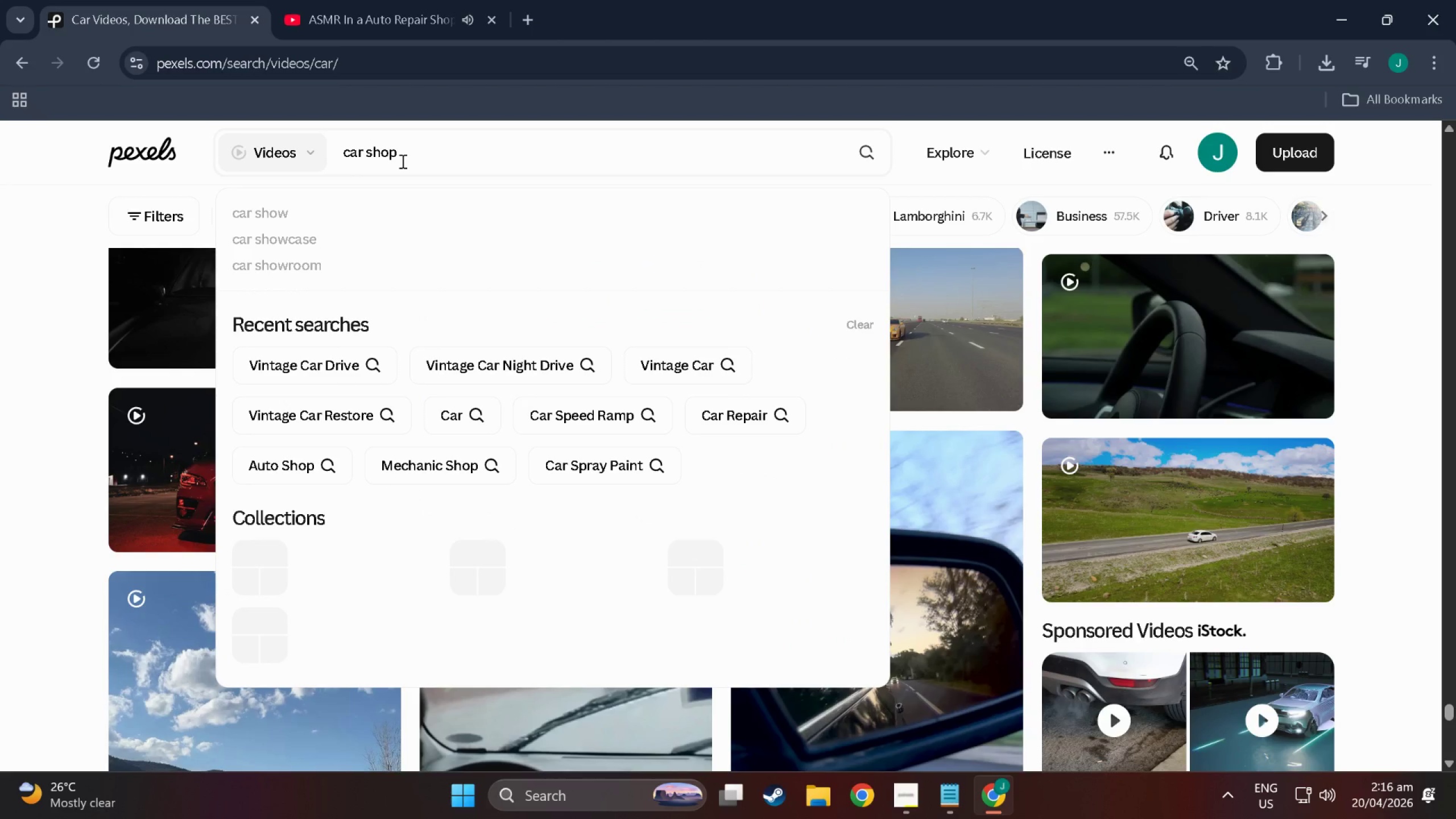 
key(Enter)
 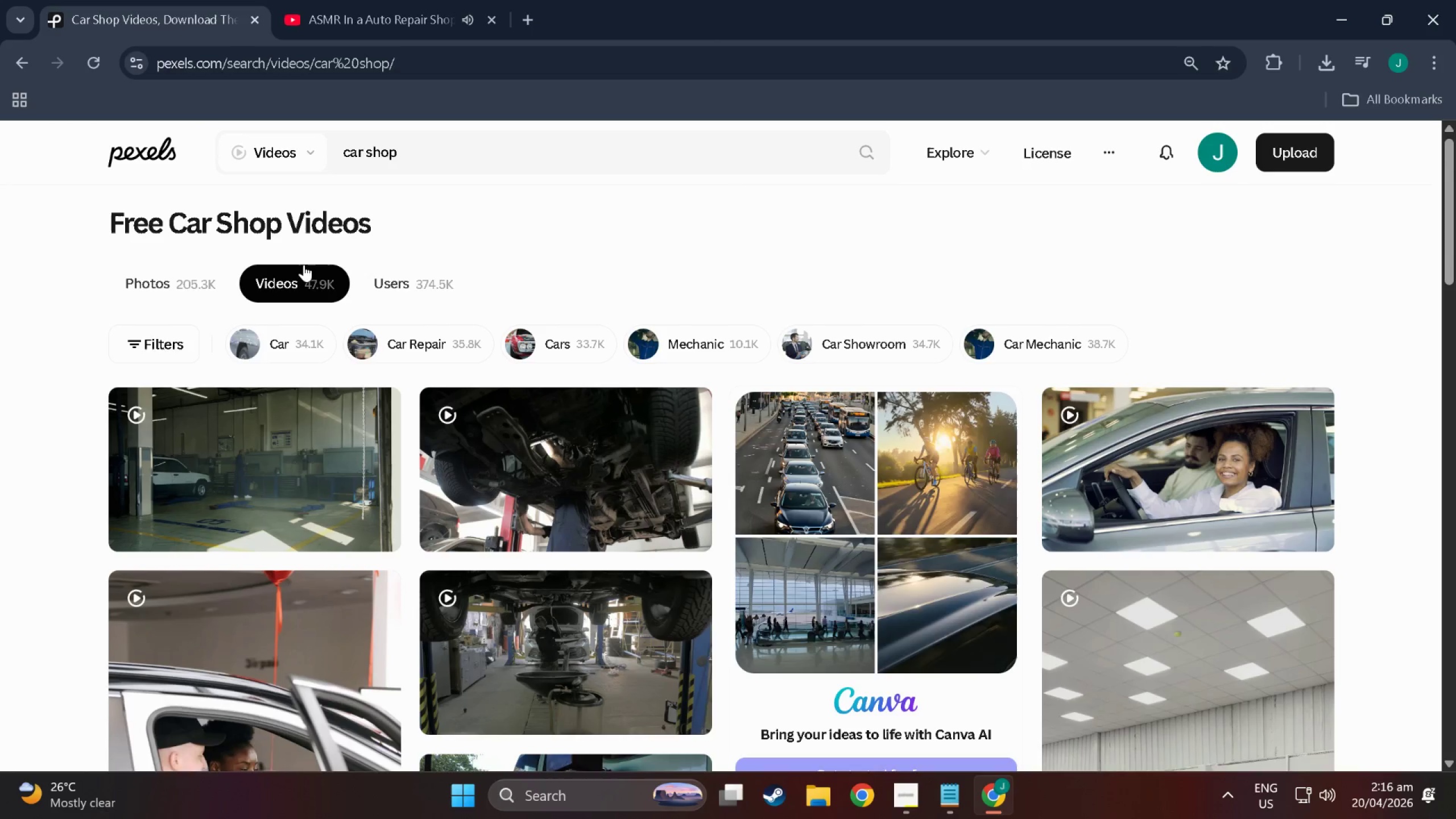 
scroll: coordinate [428, 421], scroll_direction: down, amount: 38.0
 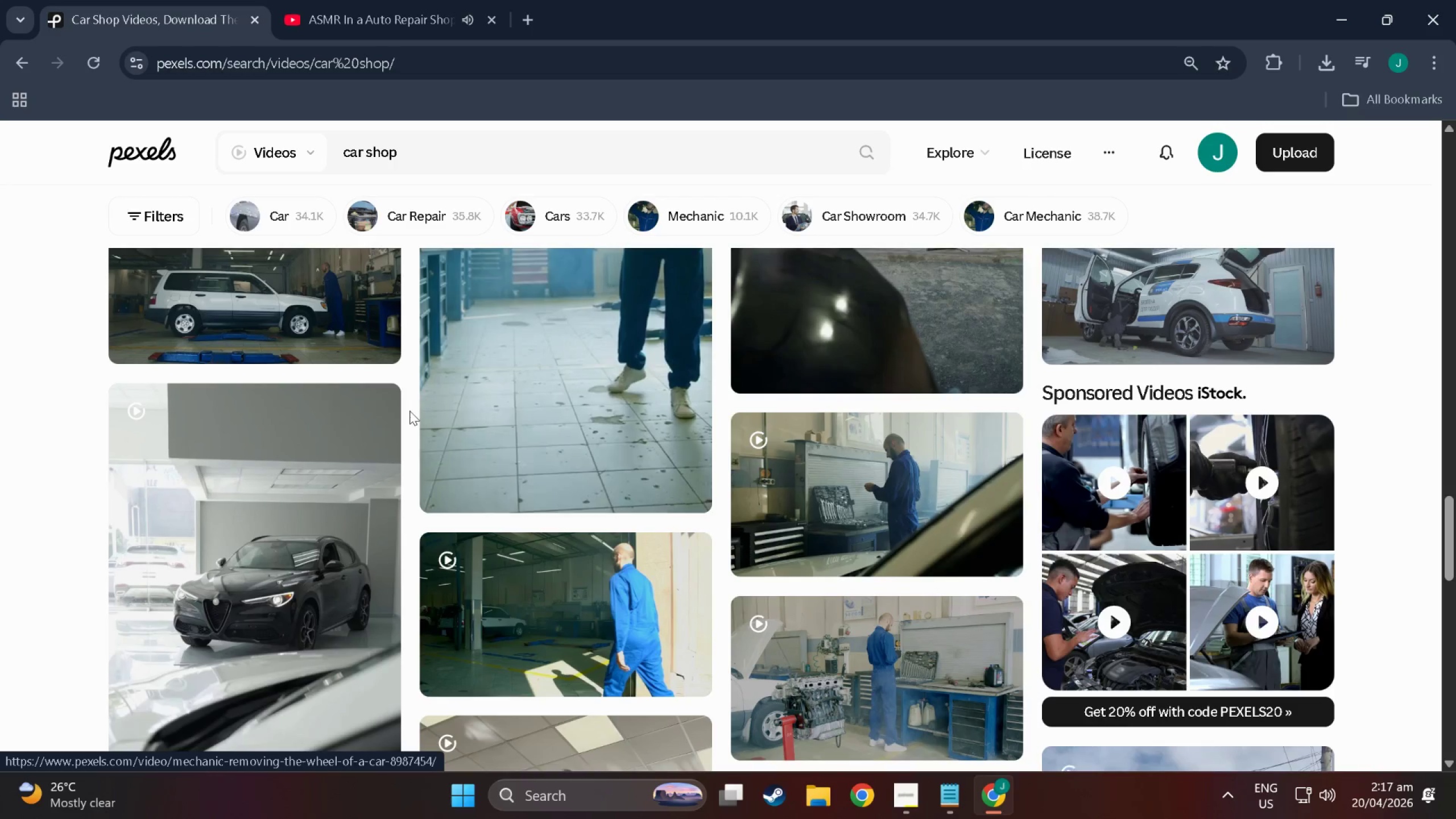 
scroll: coordinate [486, 497], scroll_direction: down, amount: 23.0
 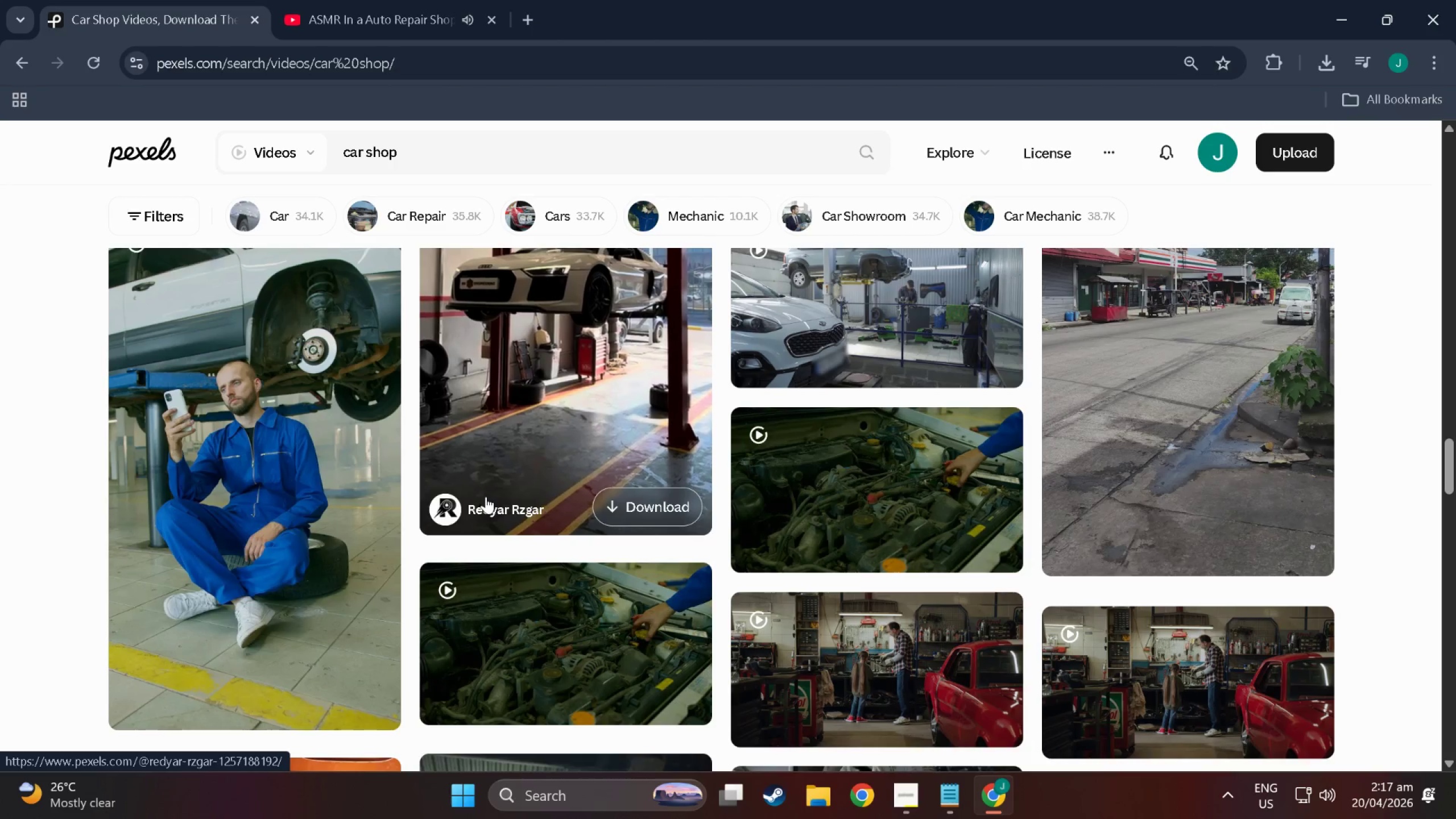 
scroll: coordinate [486, 497], scroll_direction: down, amount: 14.0
 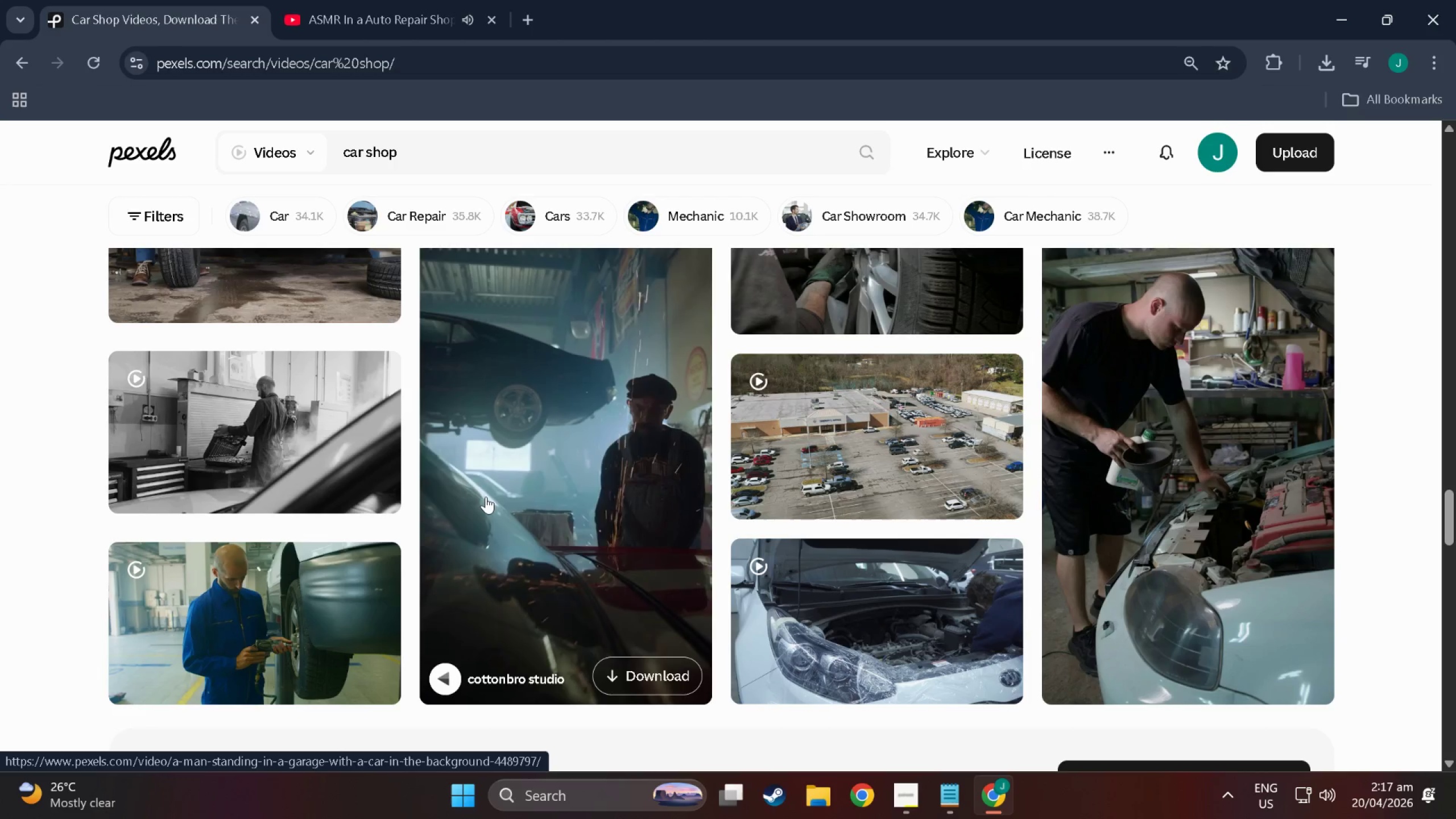 
scroll: coordinate [486, 497], scroll_direction: down, amount: 2.0
 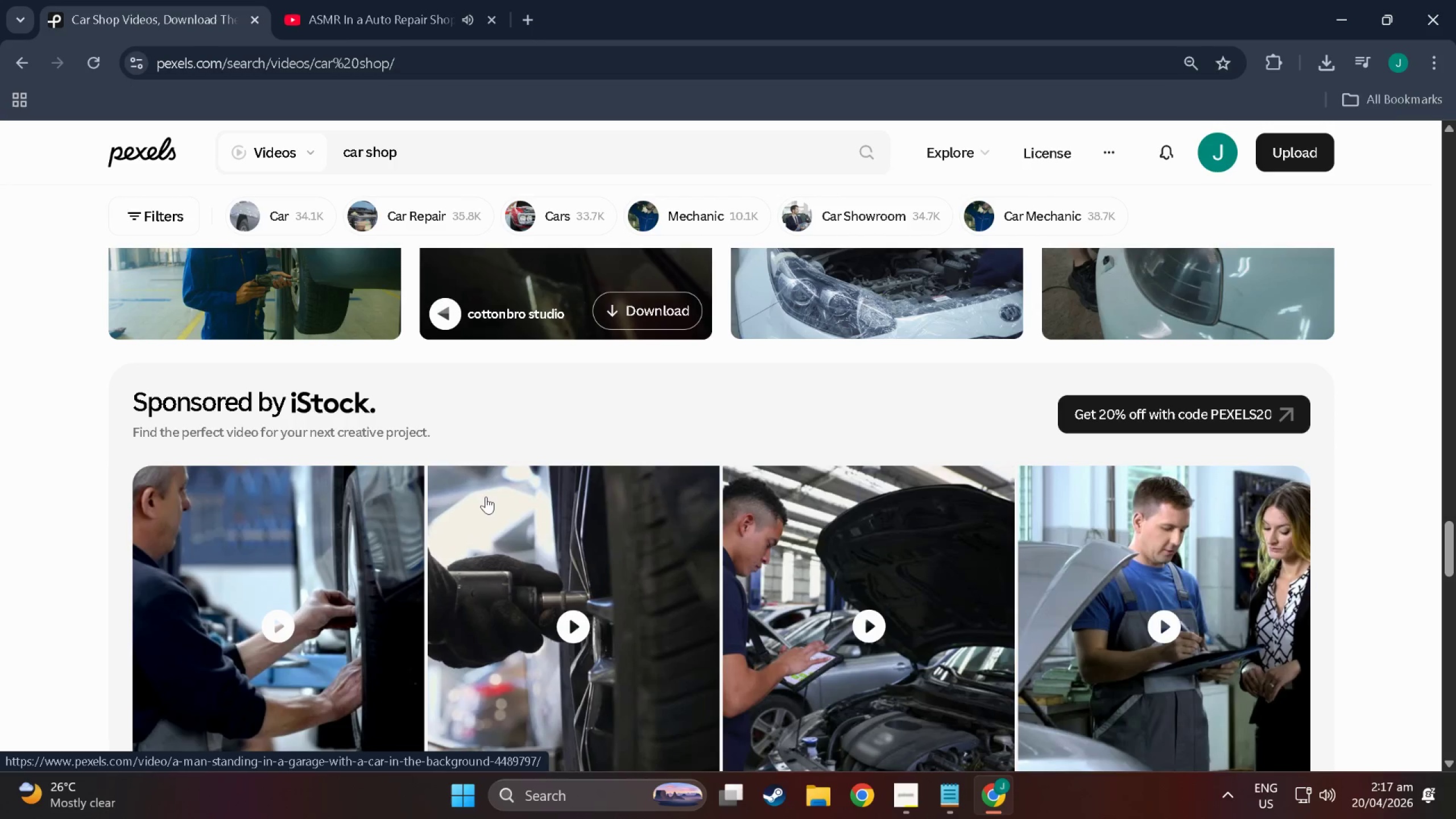 
scroll: coordinate [1124, 363], scroll_direction: up, amount: 8.0
 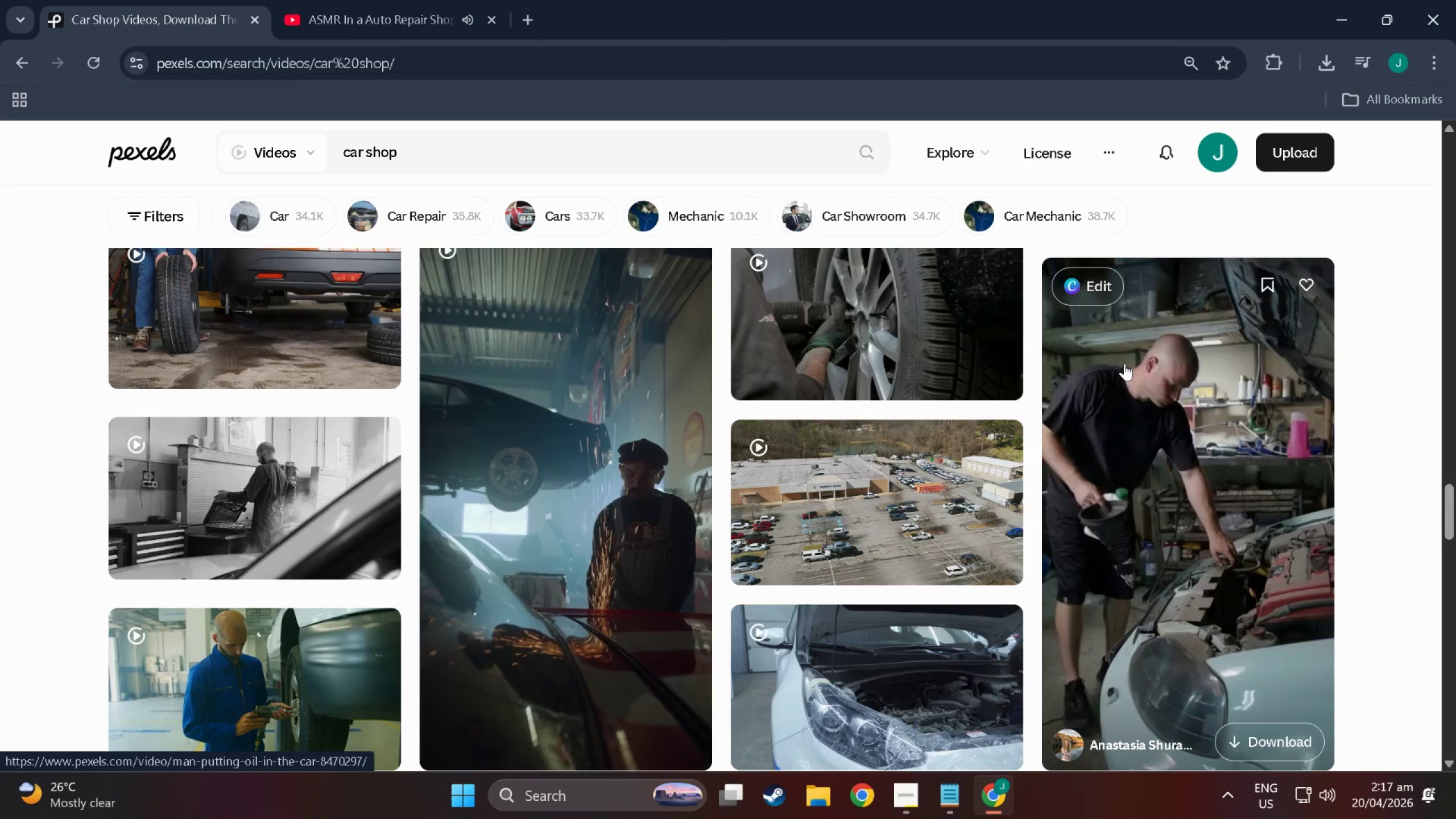 
scroll: coordinate [539, 386], scroll_direction: down, amount: 40.0
 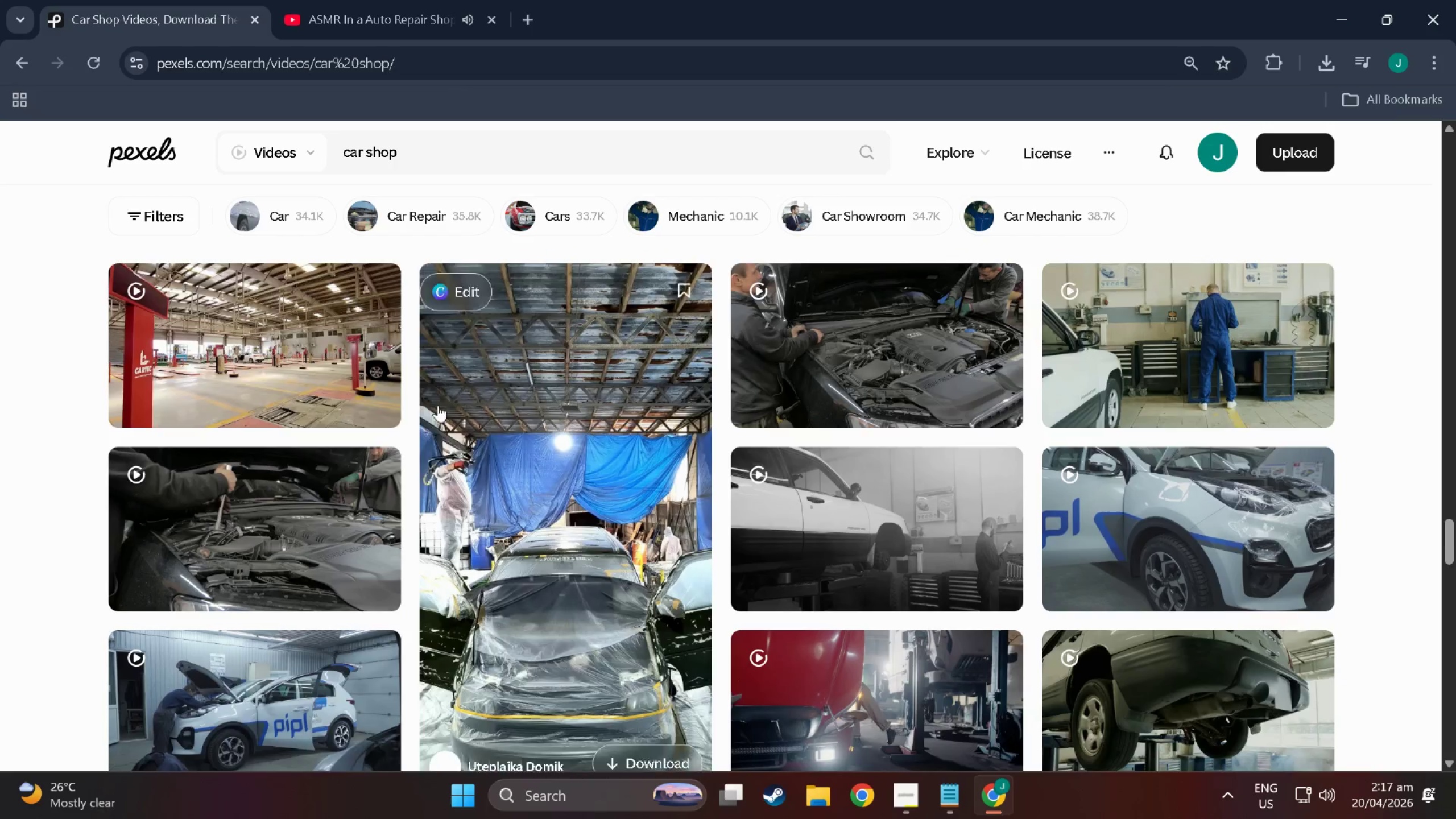 
scroll: coordinate [604, 468], scroll_direction: down, amount: 24.0
 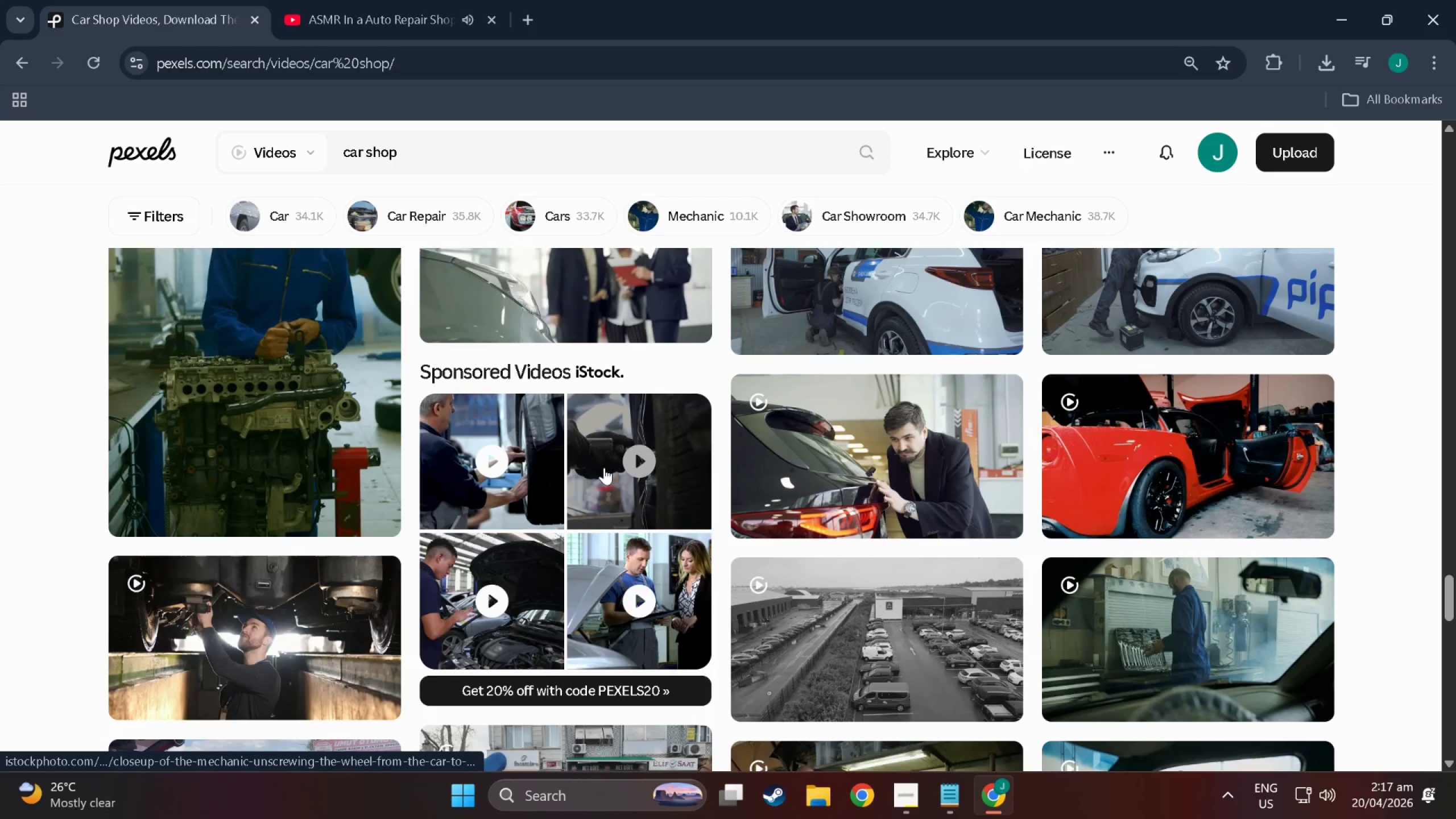 
scroll: coordinate [307, 474], scroll_direction: down, amount: 20.0
 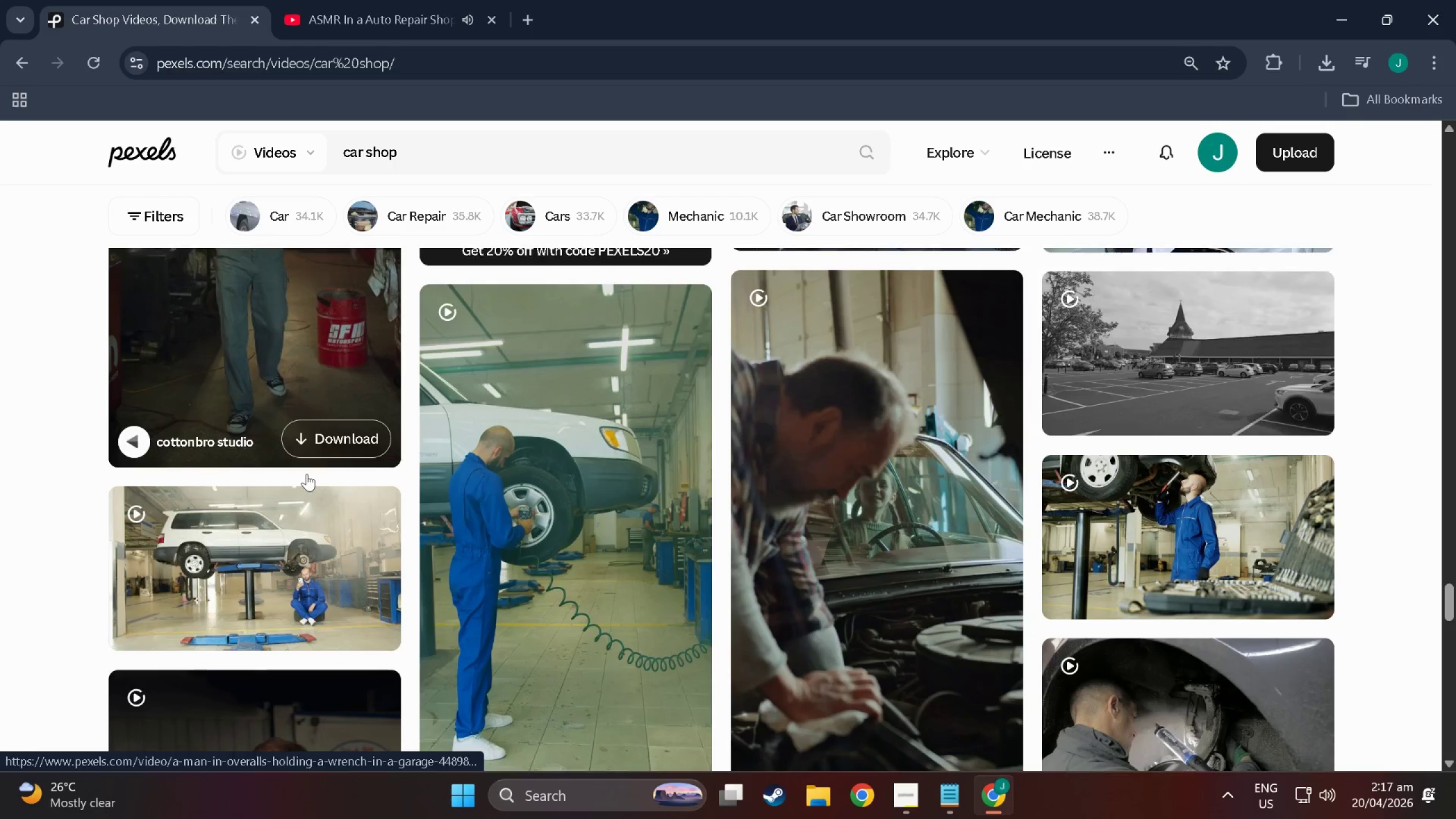 
left_click([908, 791])